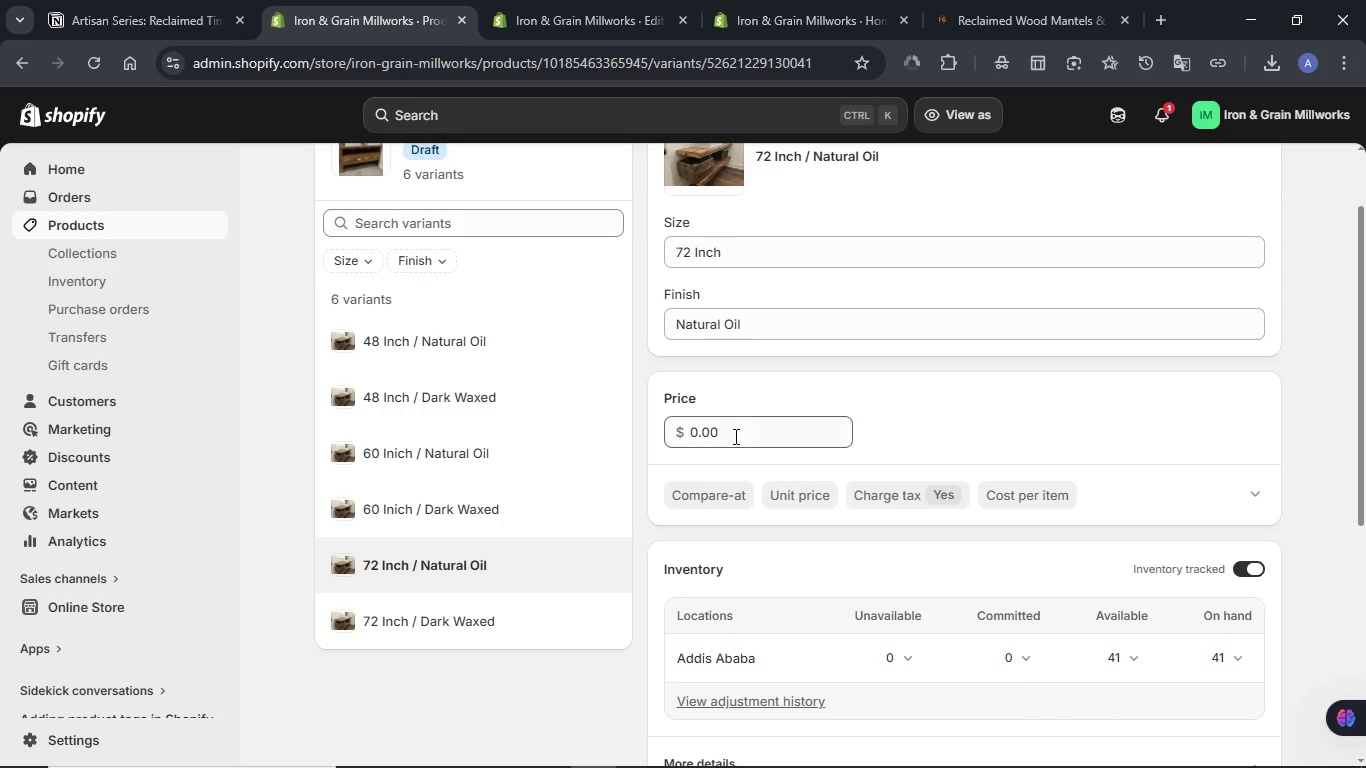 
double_click([733, 436])
 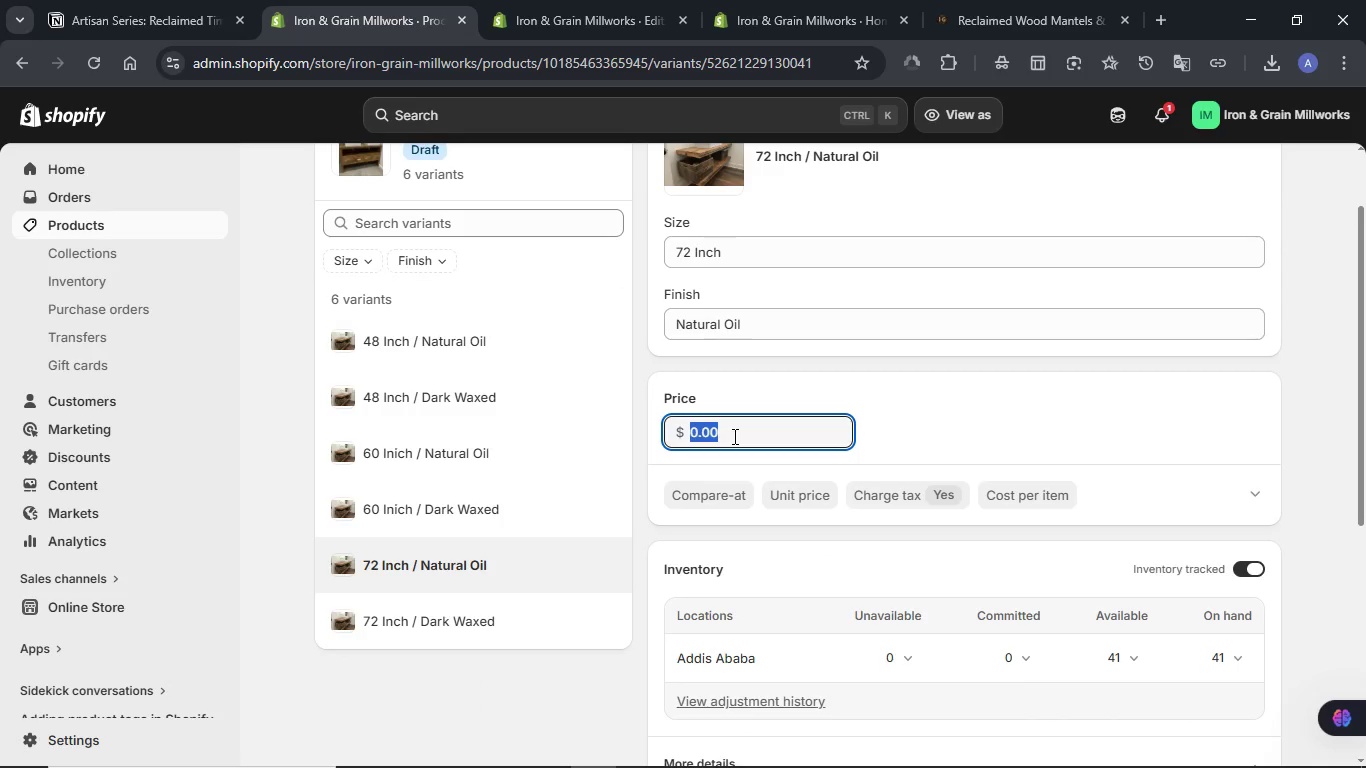 
key(Meta+V)
 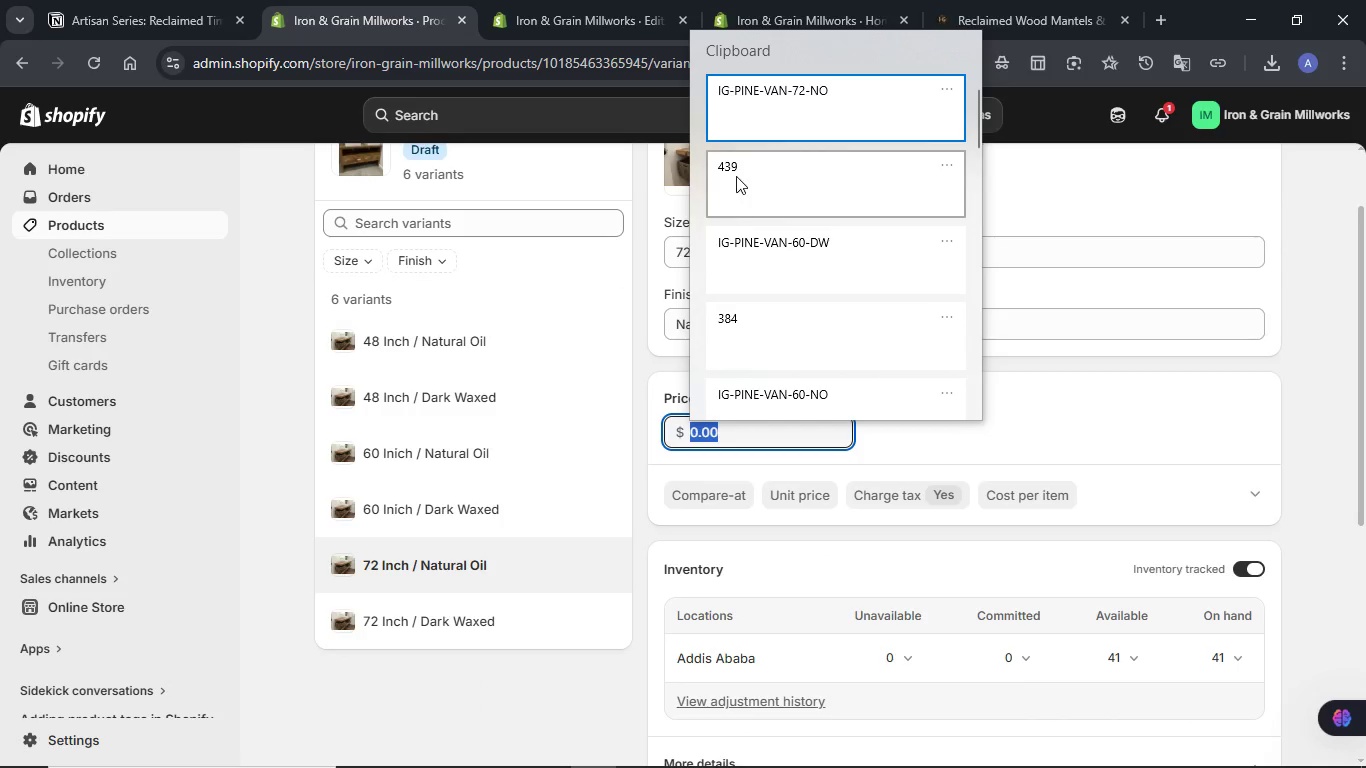 
left_click([736, 175])
 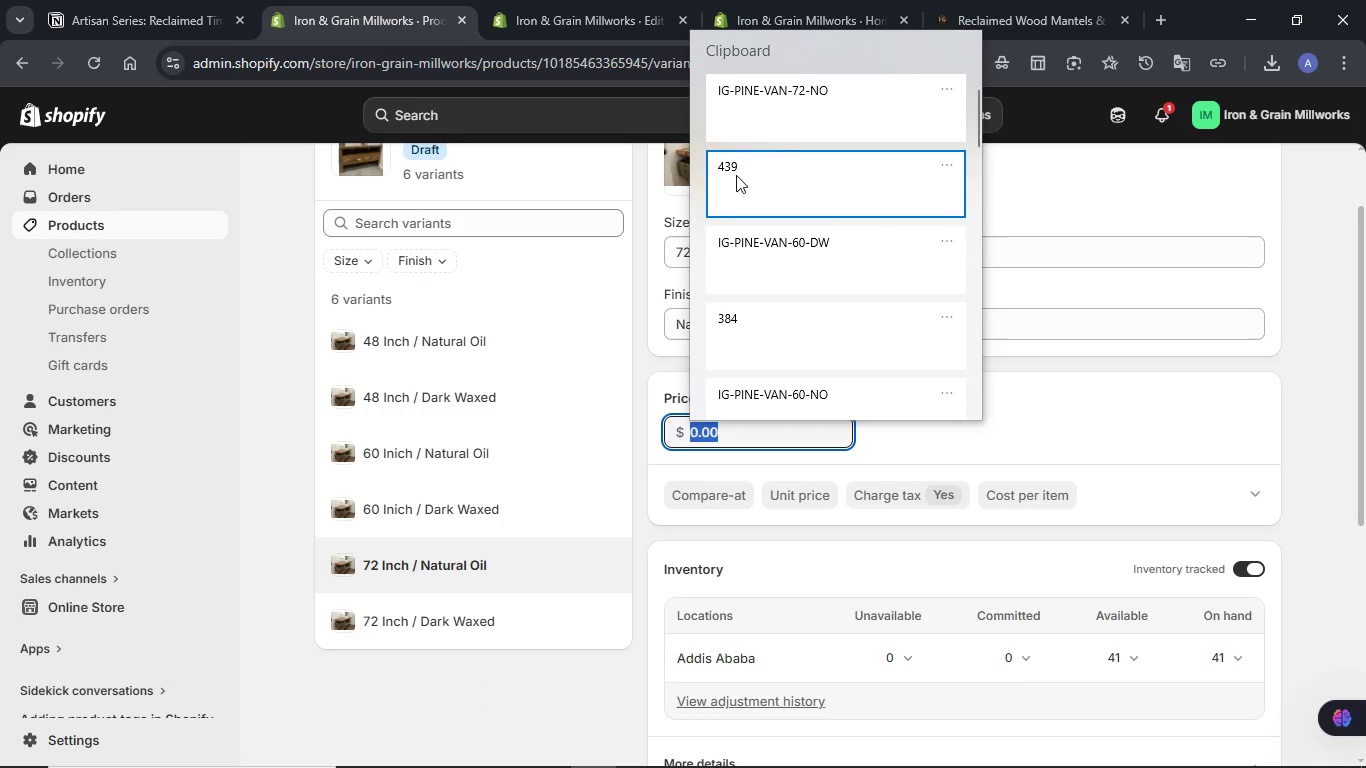 
key(Control+ControlLeft)
 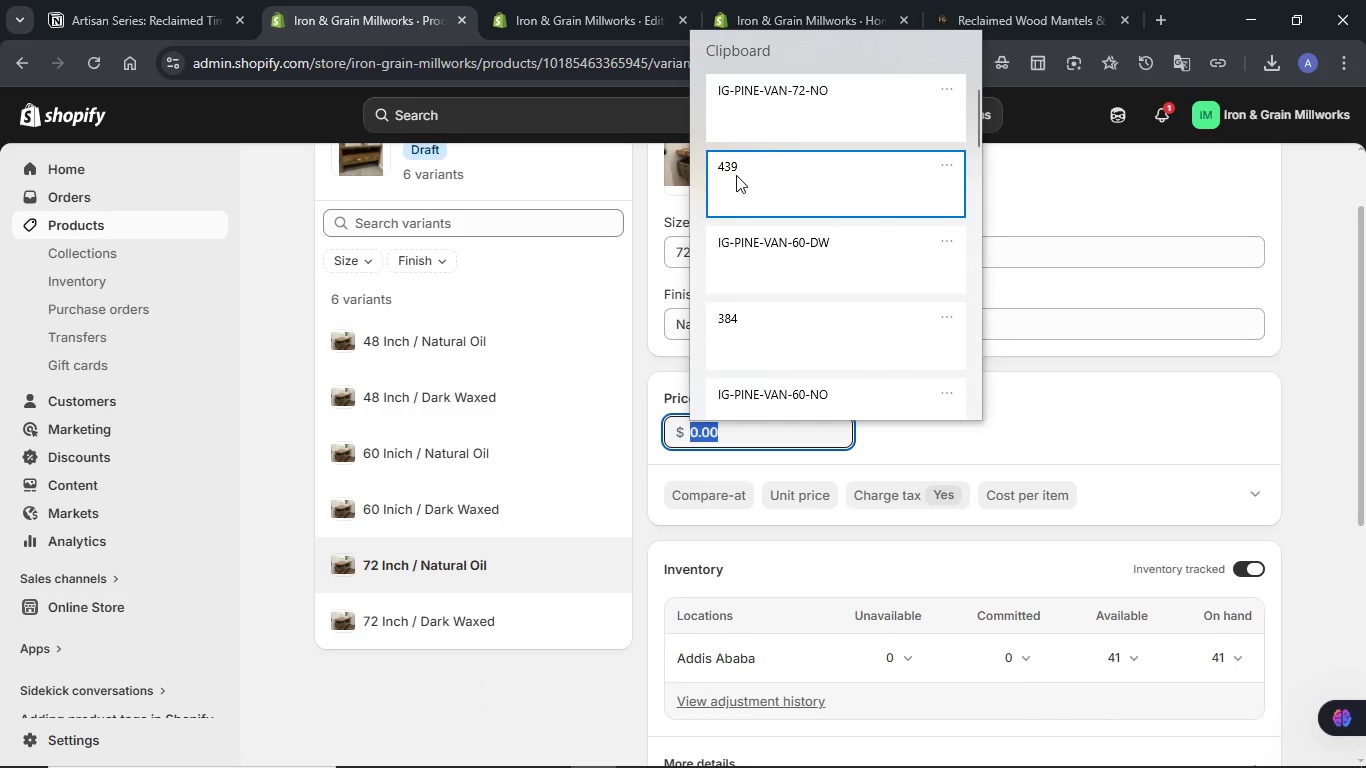 
key(Control+V)
 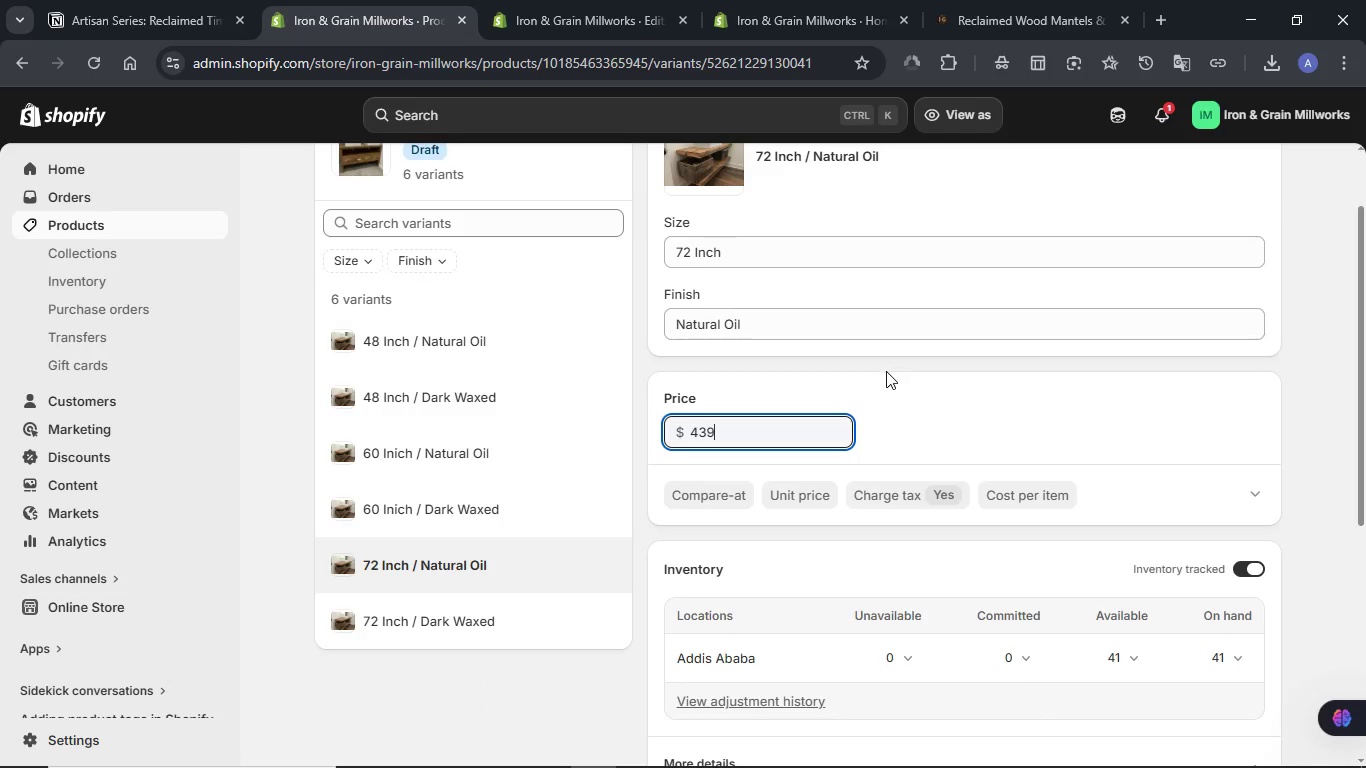 
scroll: coordinate [883, 376], scroll_direction: down, amount: 2.0
 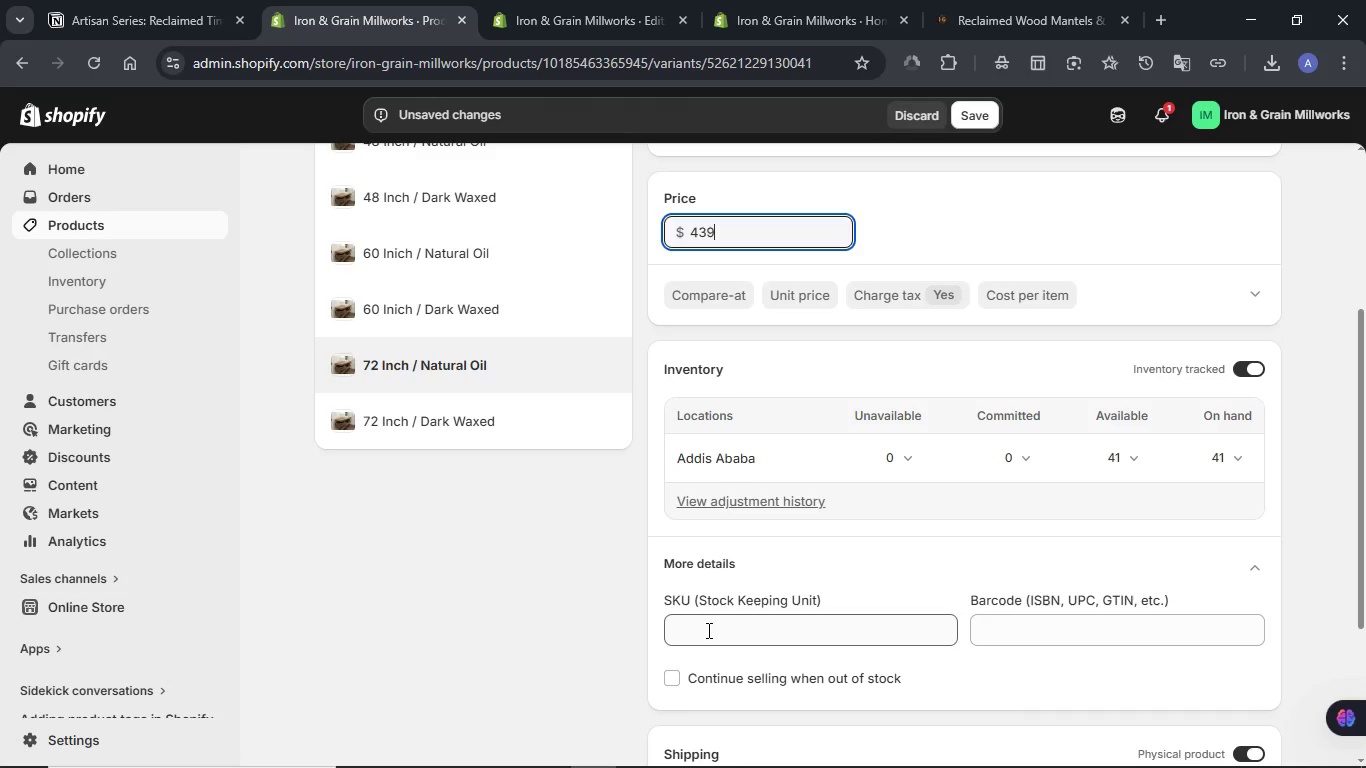 
key(Meta+V)
 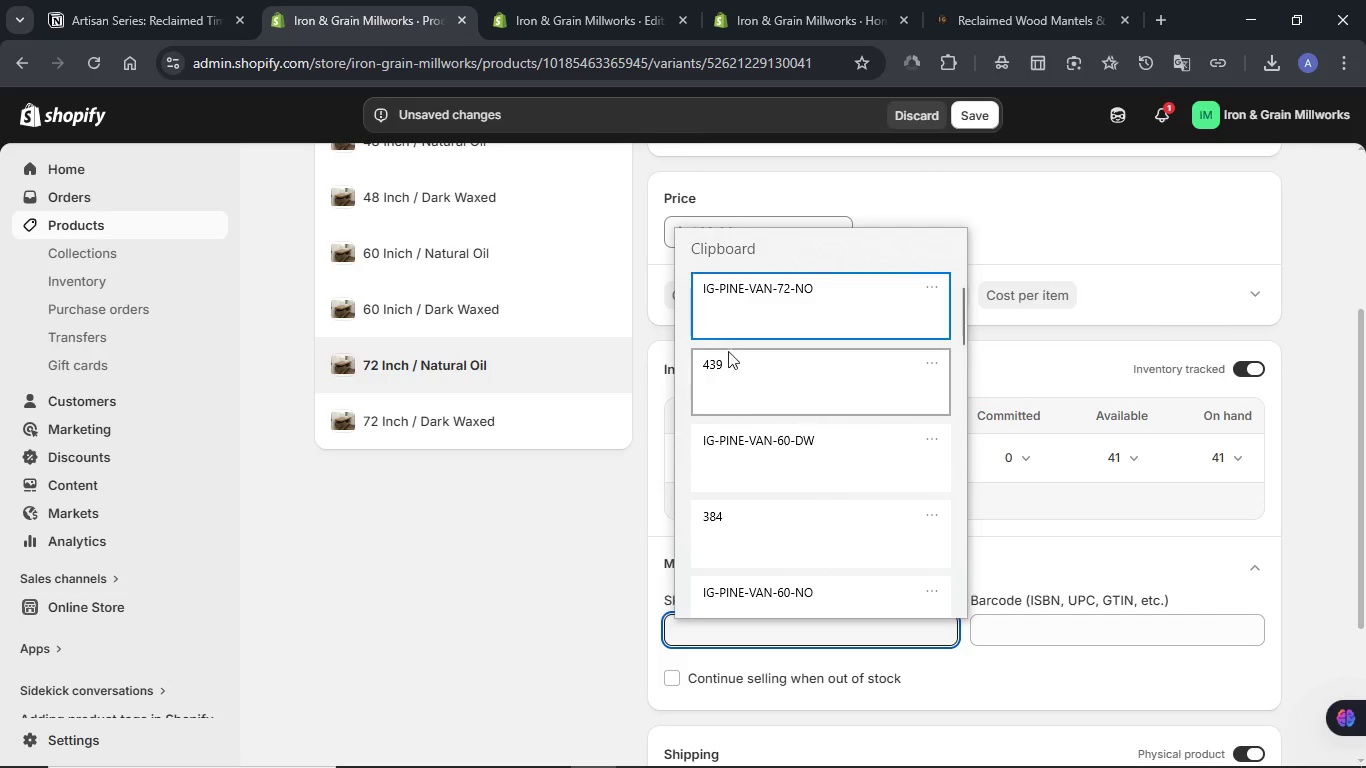 
left_click([729, 331])
 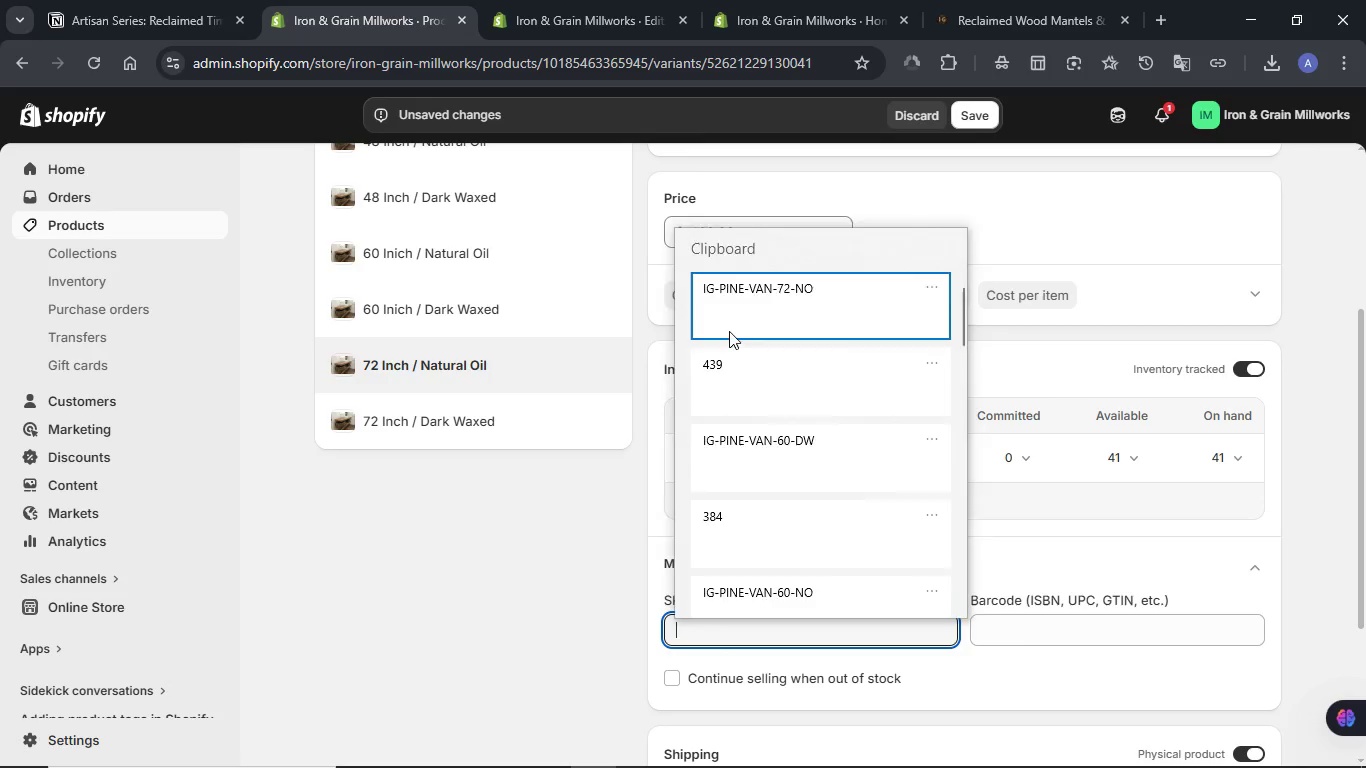 
key(Control+ControlLeft)
 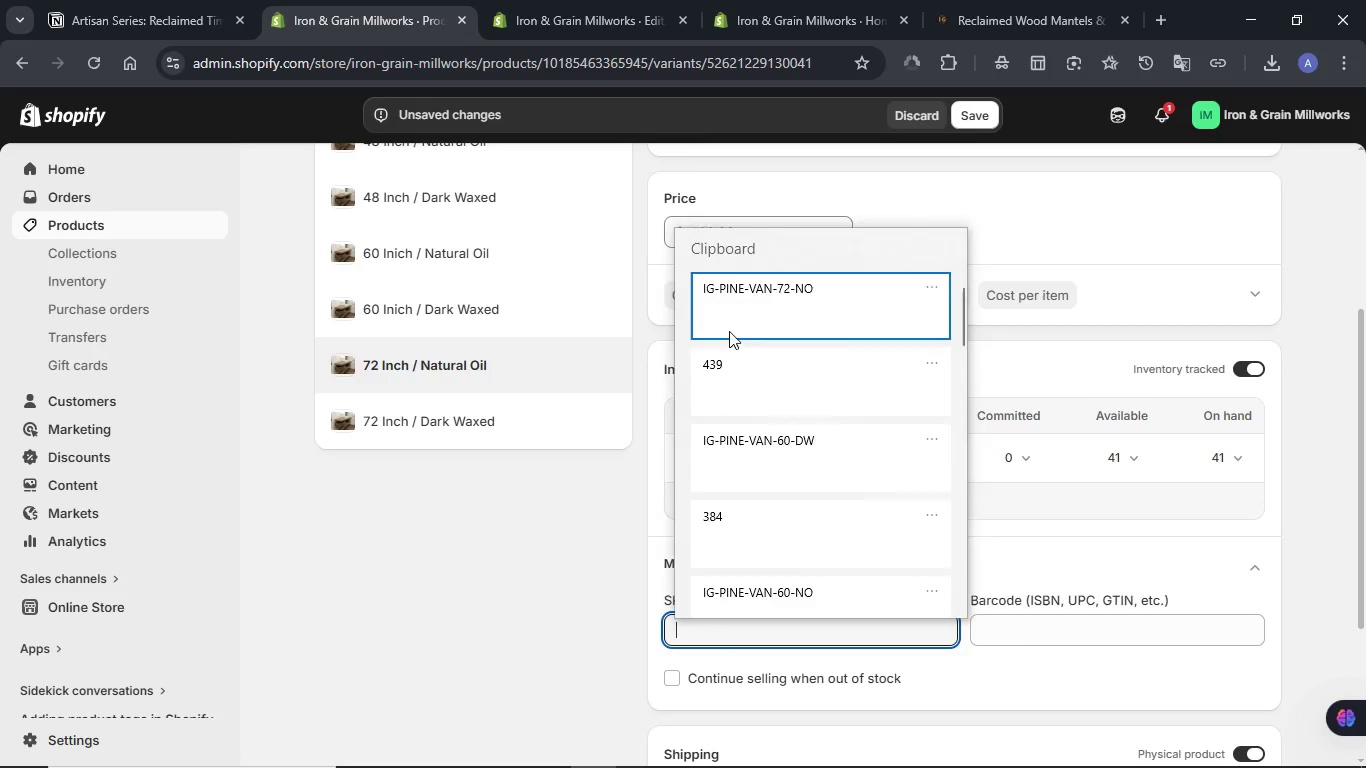 
scroll: coordinate [959, 444], scroll_direction: down, amount: 2.0
 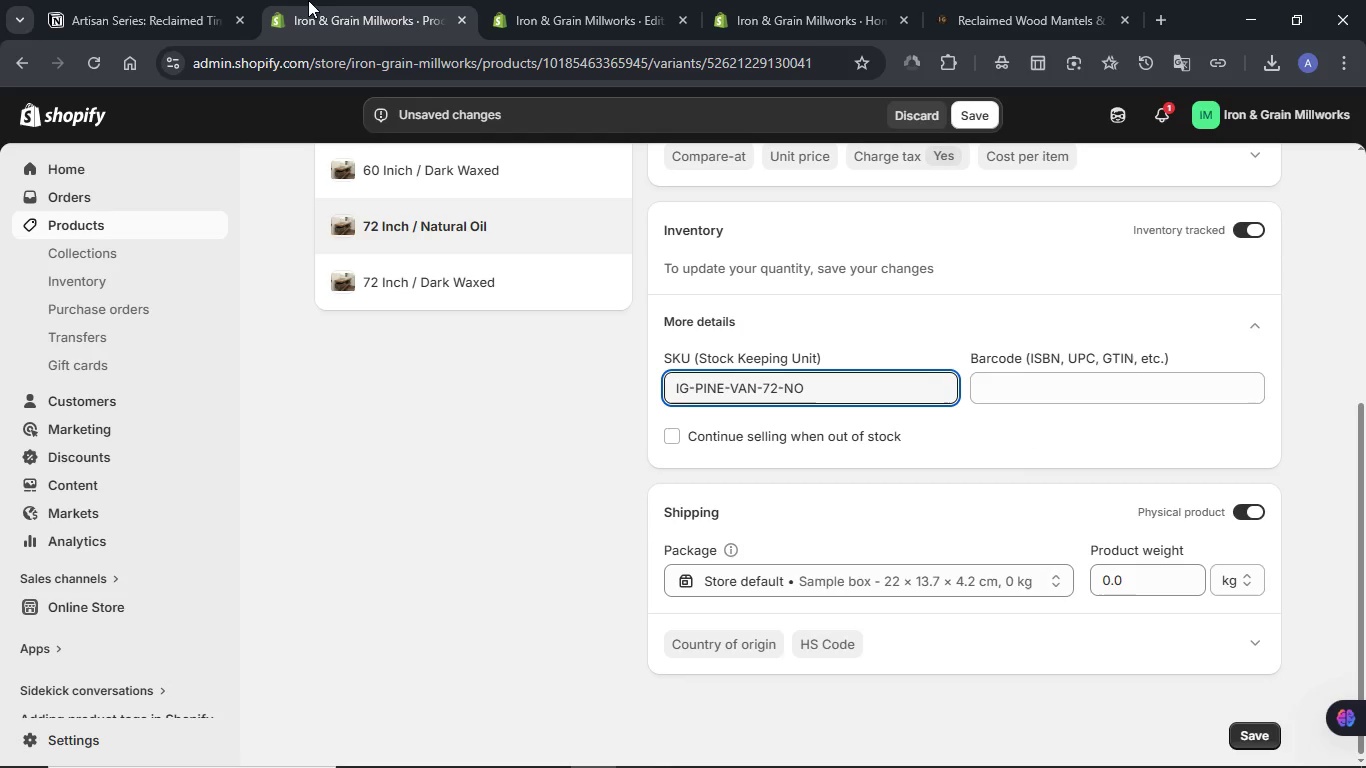 
left_click([192, 0])
 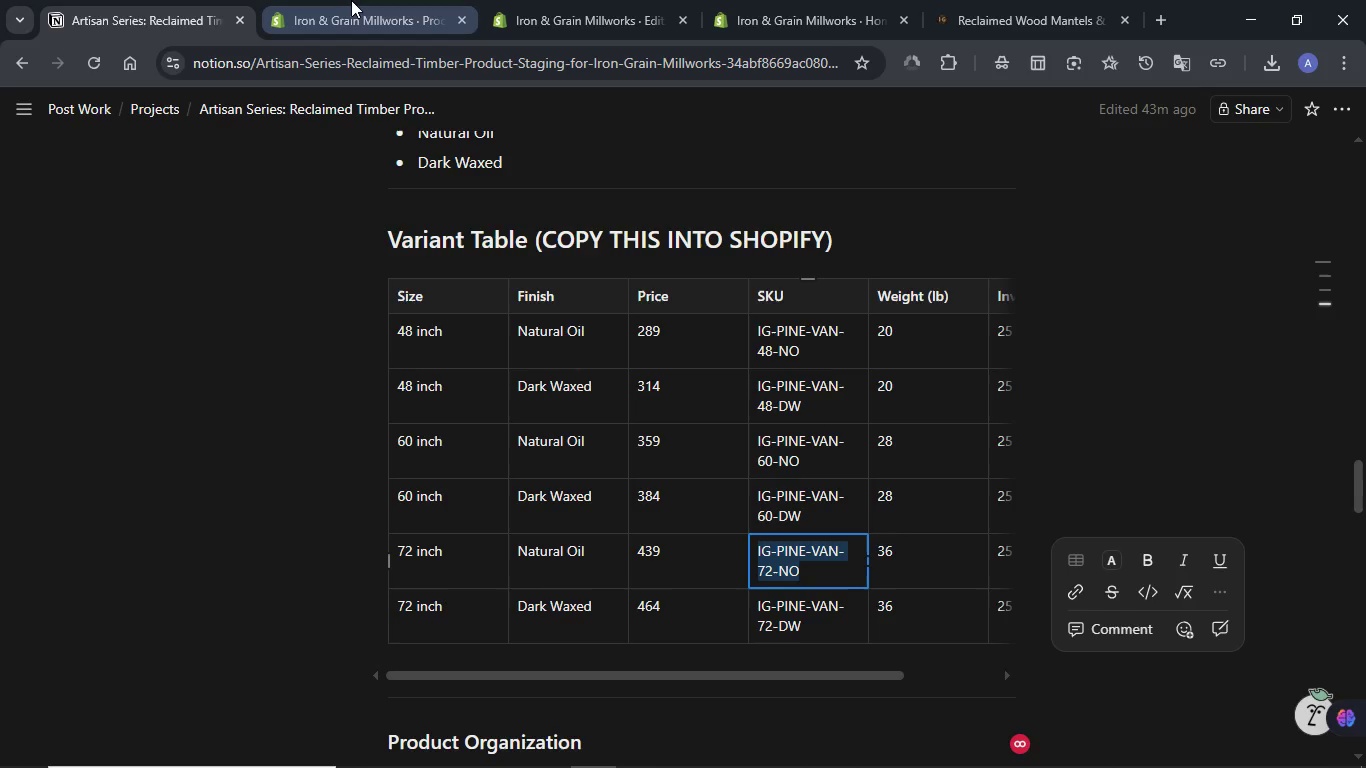 
left_click([354, 0])
 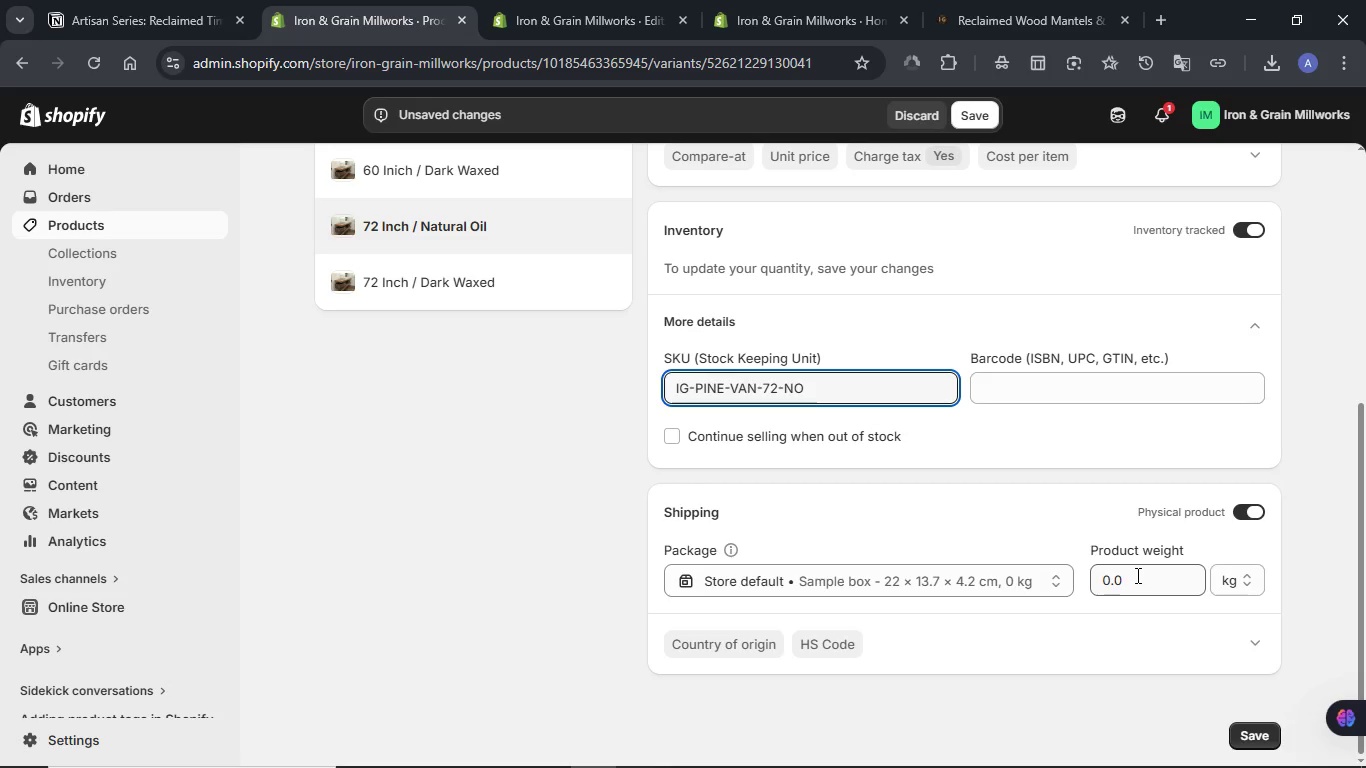 
double_click([1136, 575])
 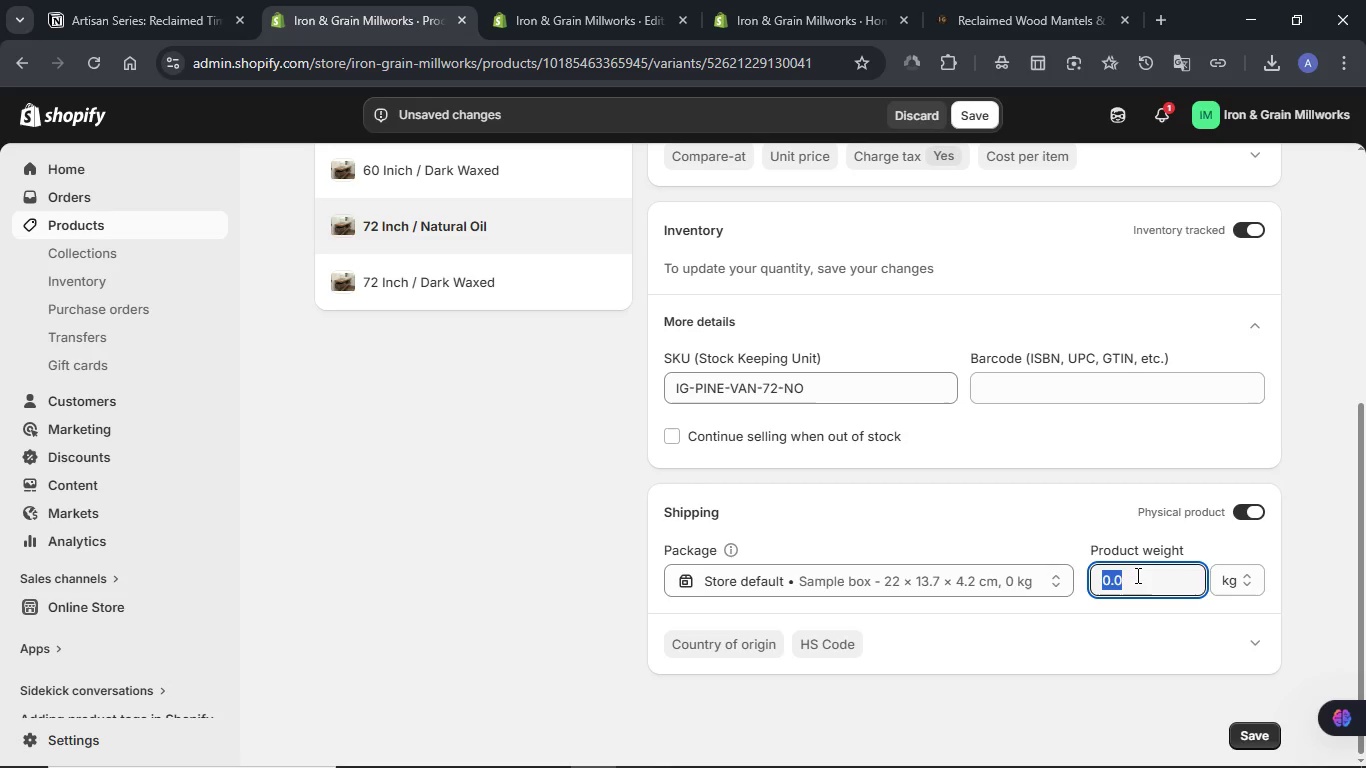 
key(Numpad3)
 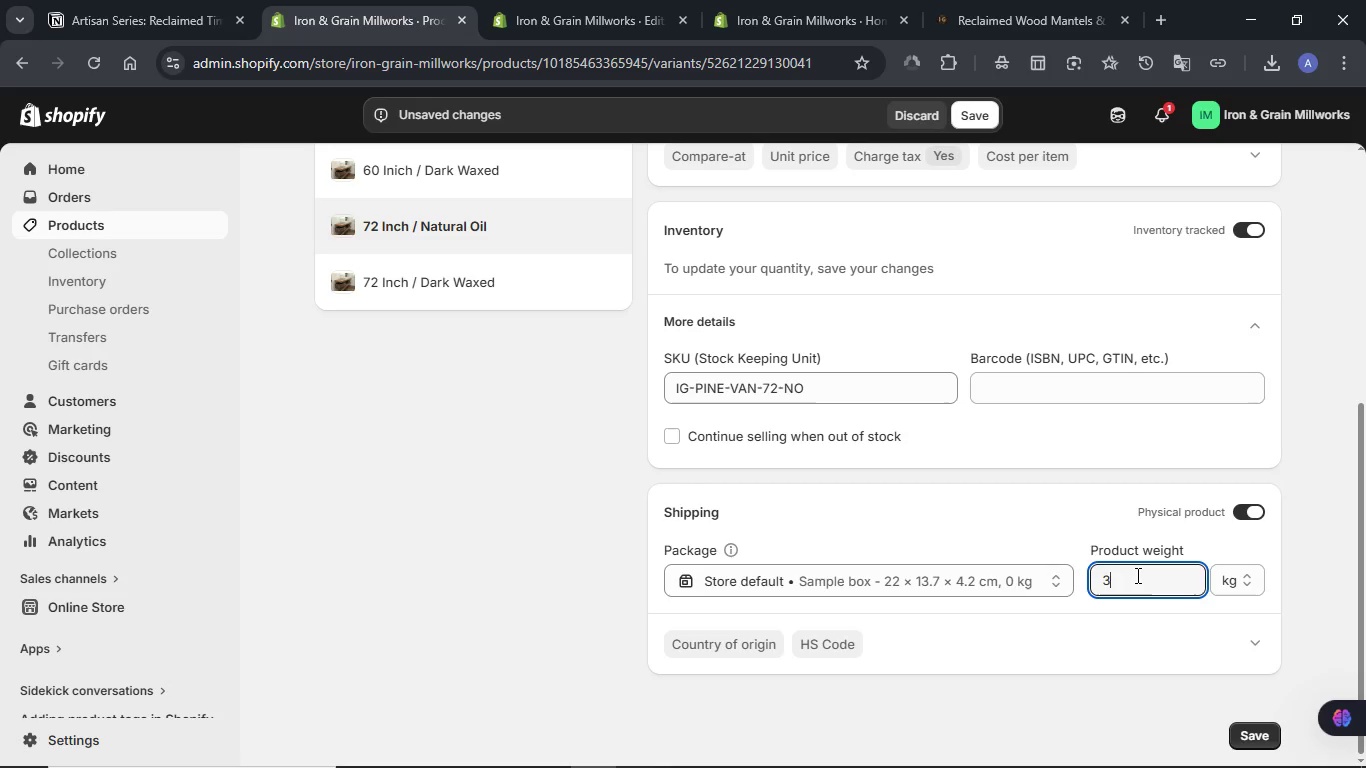 
key(Numpad6)
 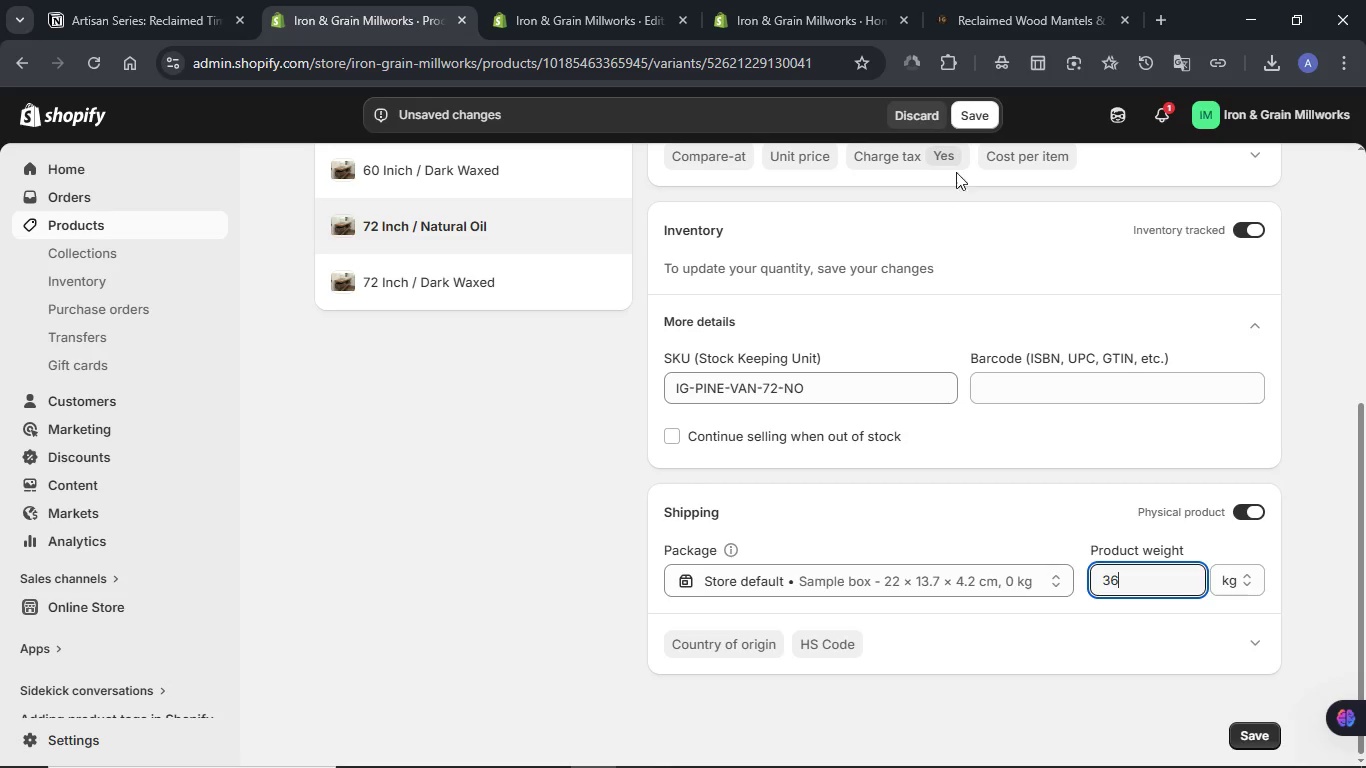 
left_click([966, 100])
 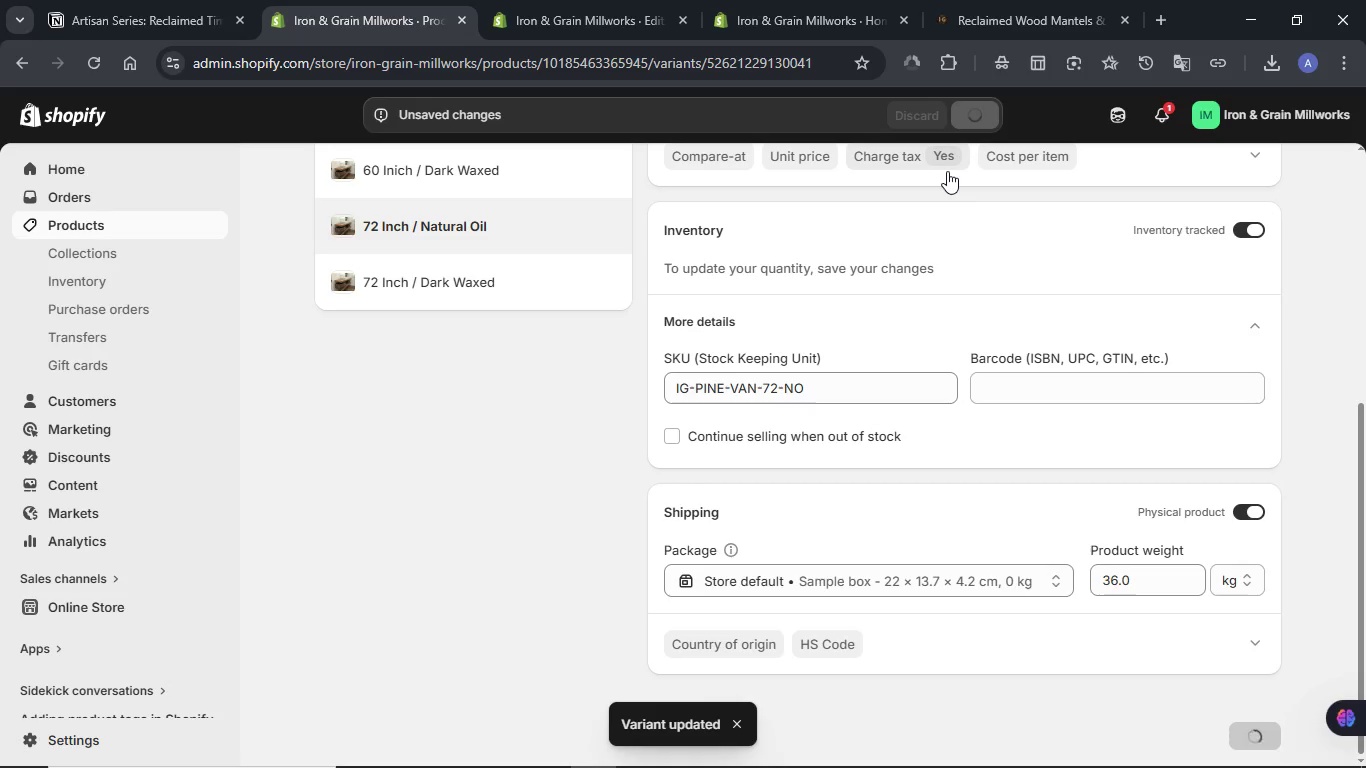 
wait(7.39)
 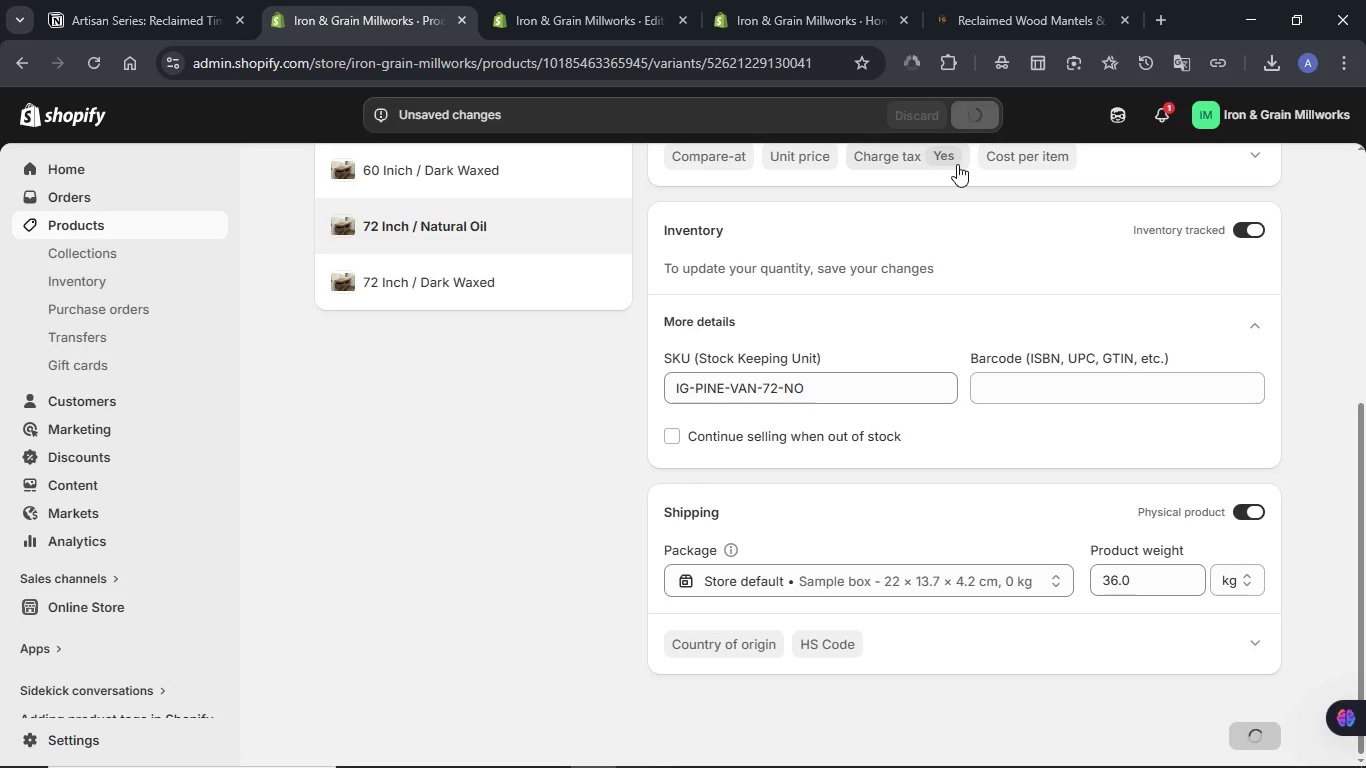 
scroll: coordinate [951, 343], scroll_direction: up, amount: 7.0
 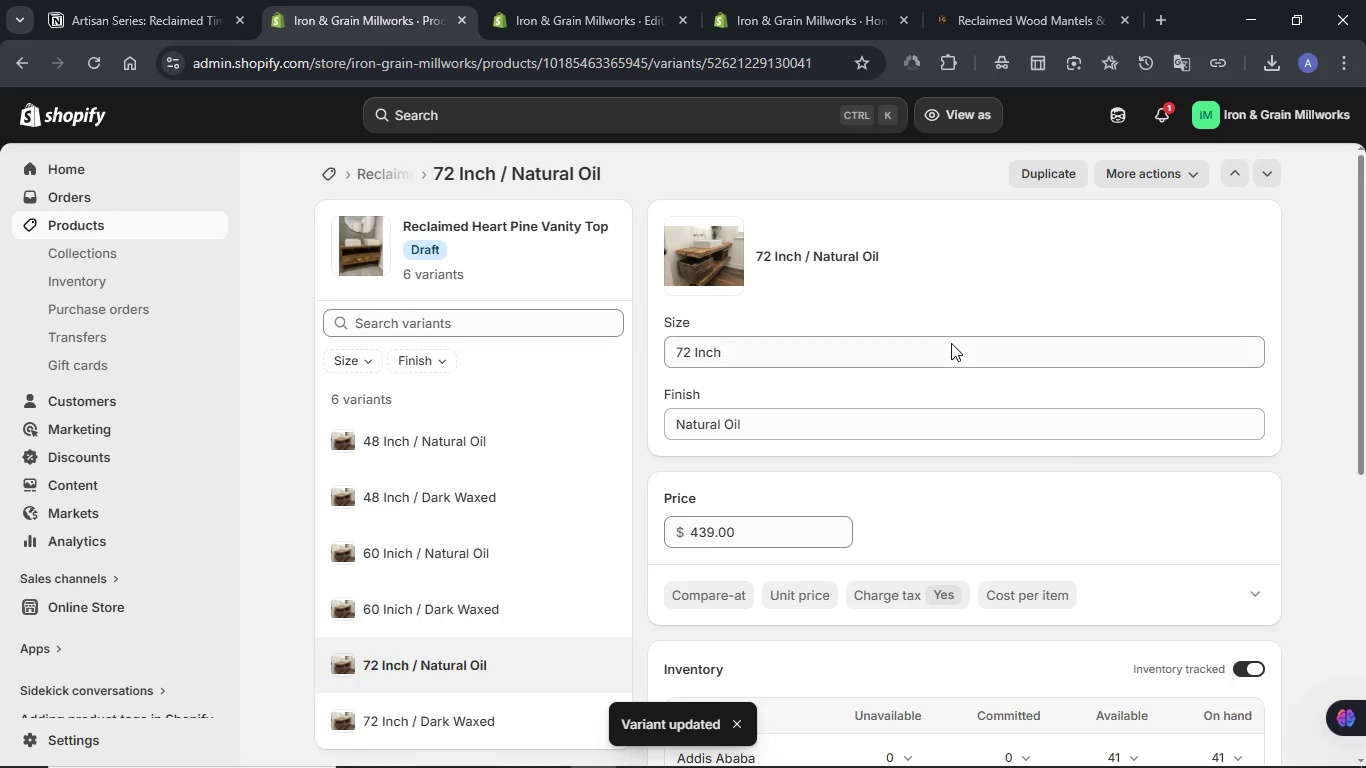 
scroll: coordinate [951, 343], scroll_direction: down, amount: 8.0
 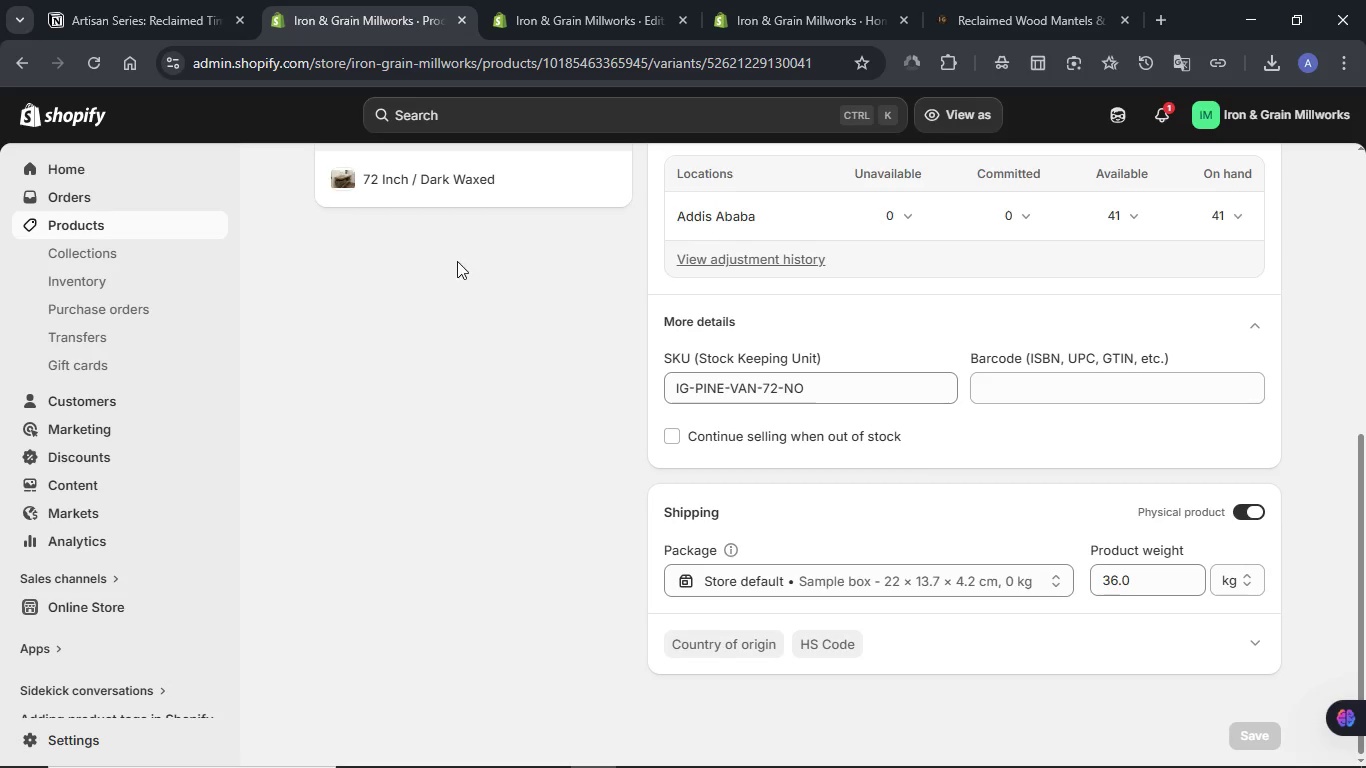 
scroll: coordinate [455, 301], scroll_direction: up, amount: 1.0
 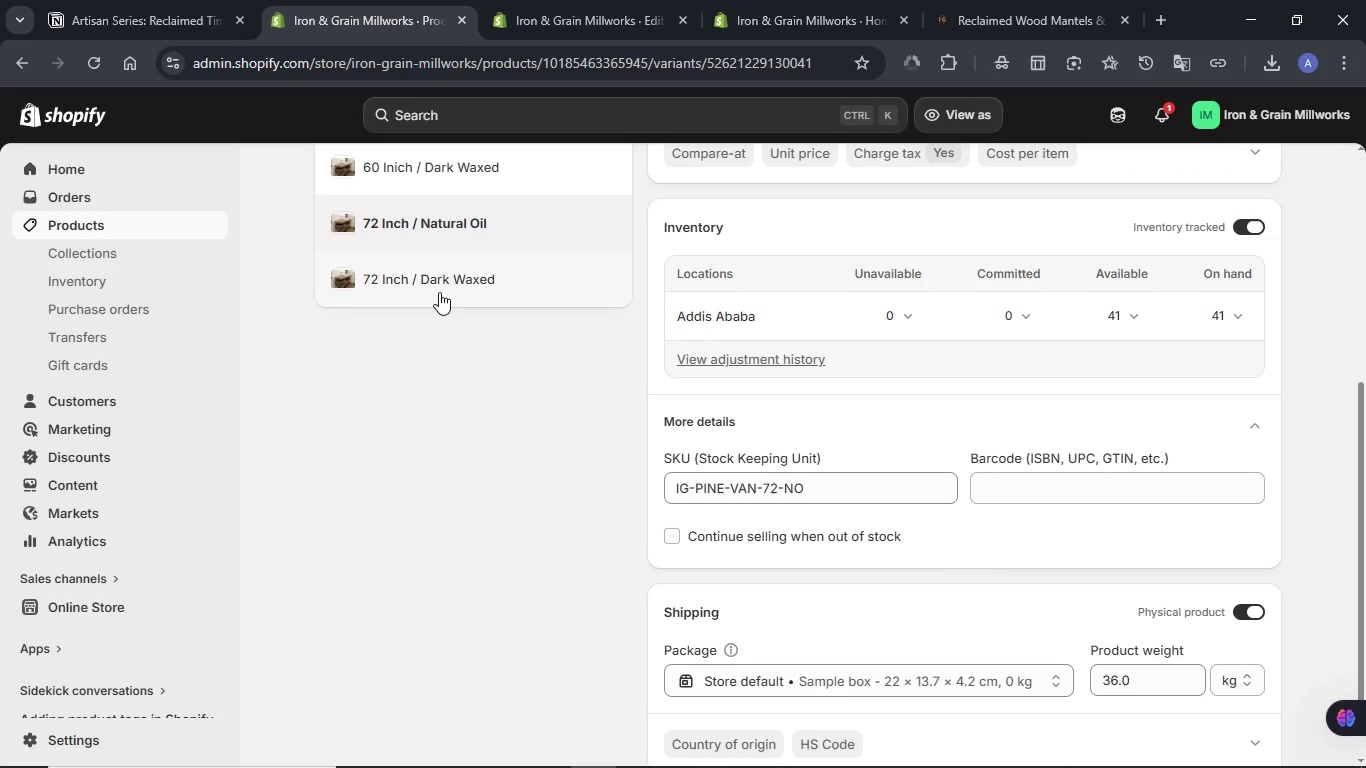 
left_click([439, 292])
 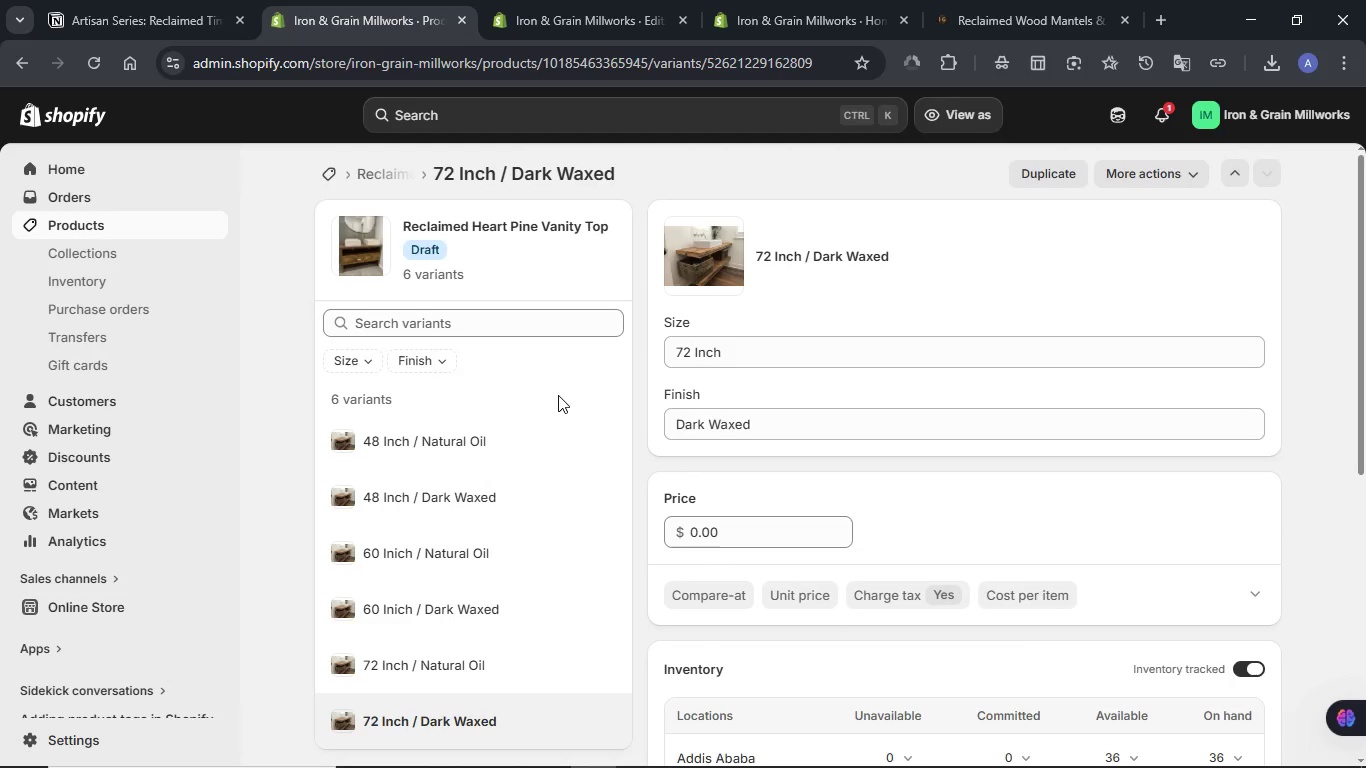 
wait(5.88)
 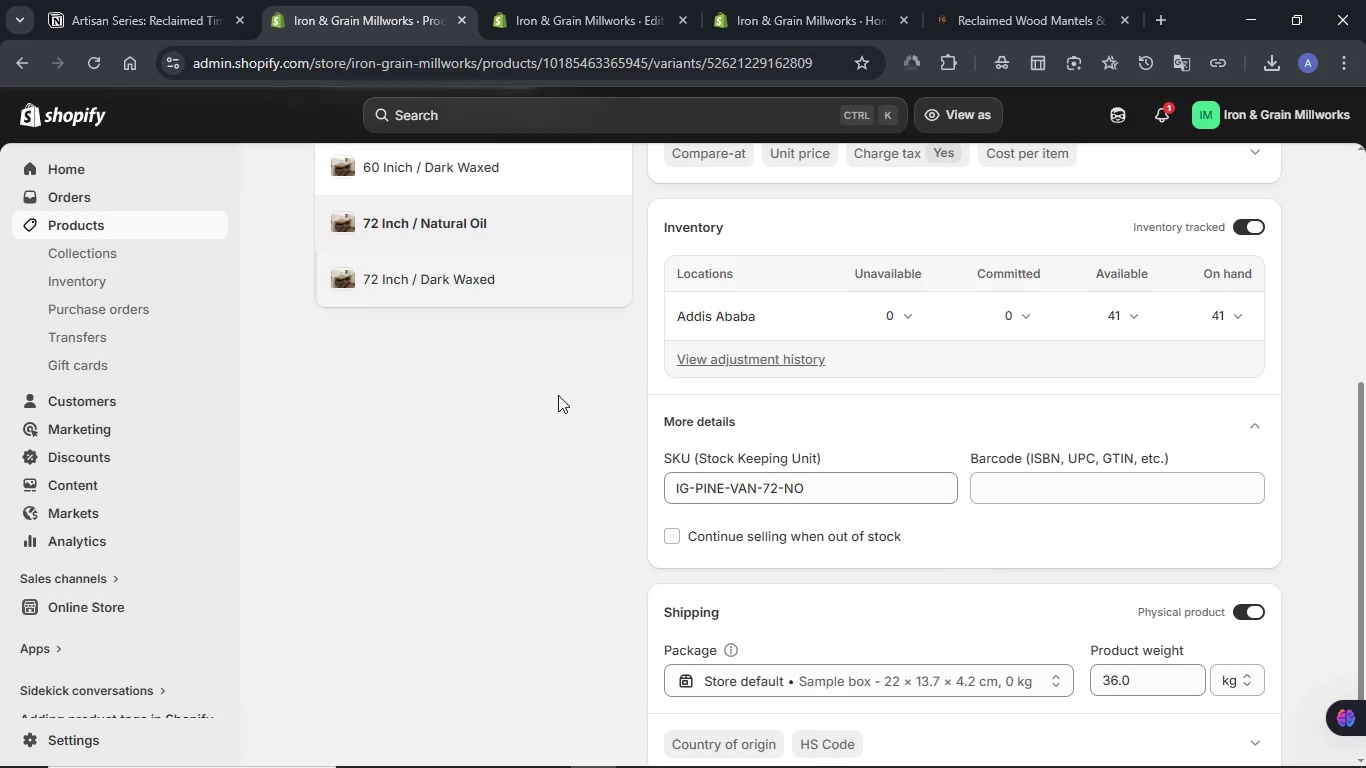 
scroll: coordinate [766, 386], scroll_direction: down, amount: 1.0
 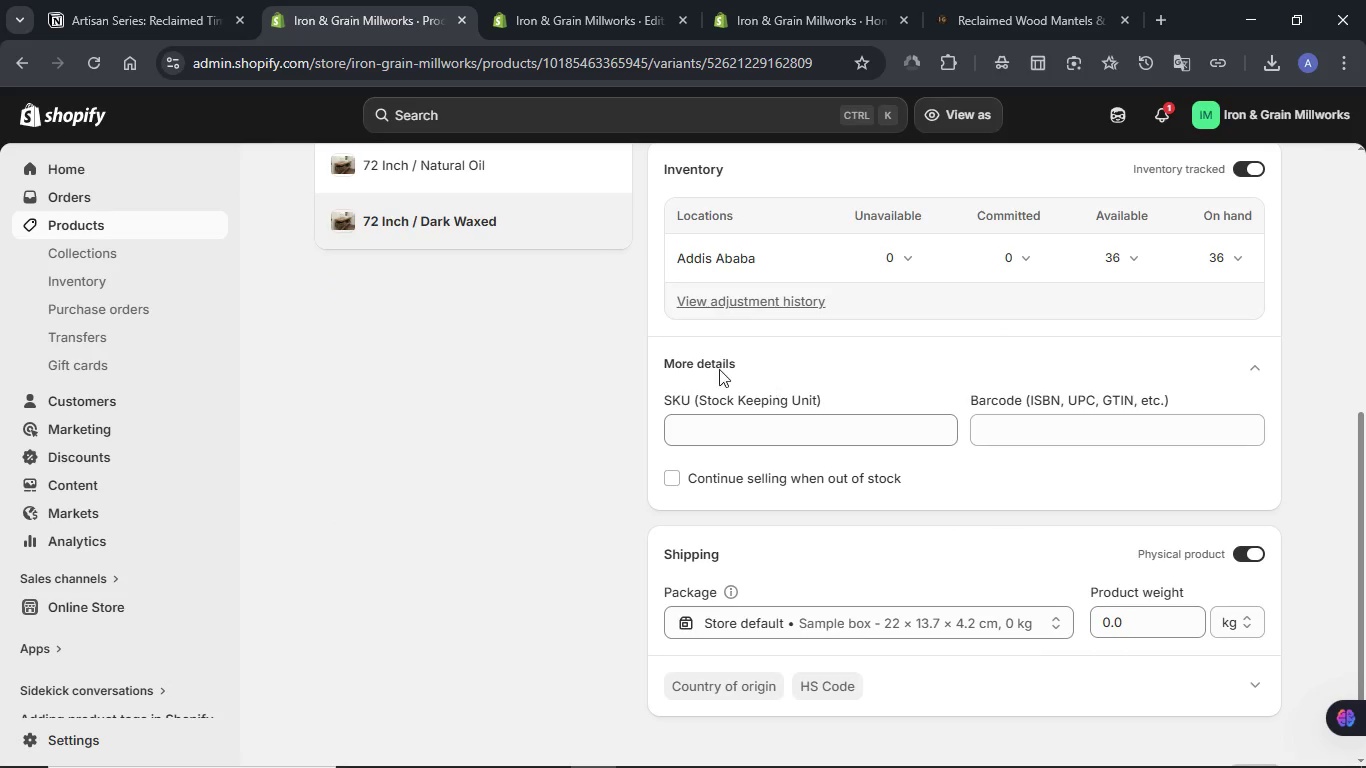 
left_click([155, 2])
 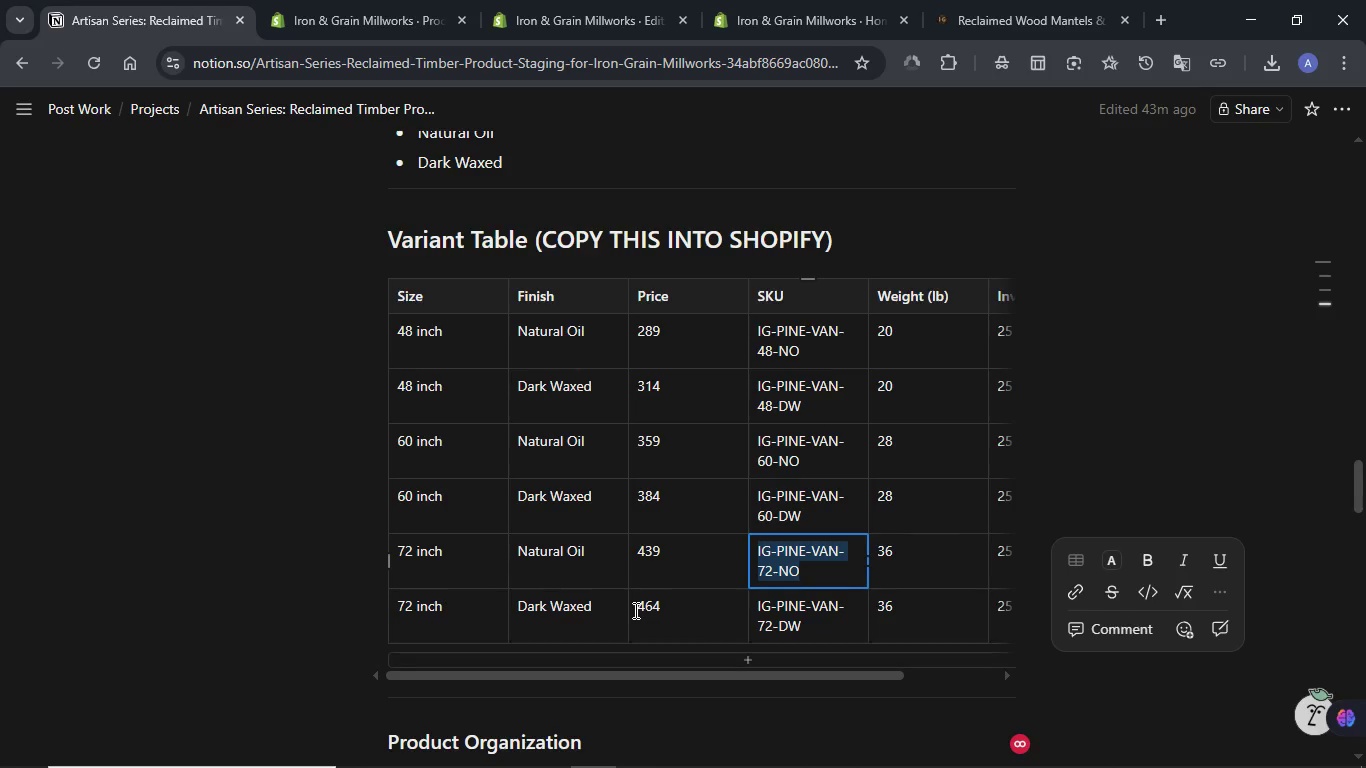 
double_click([645, 609])
 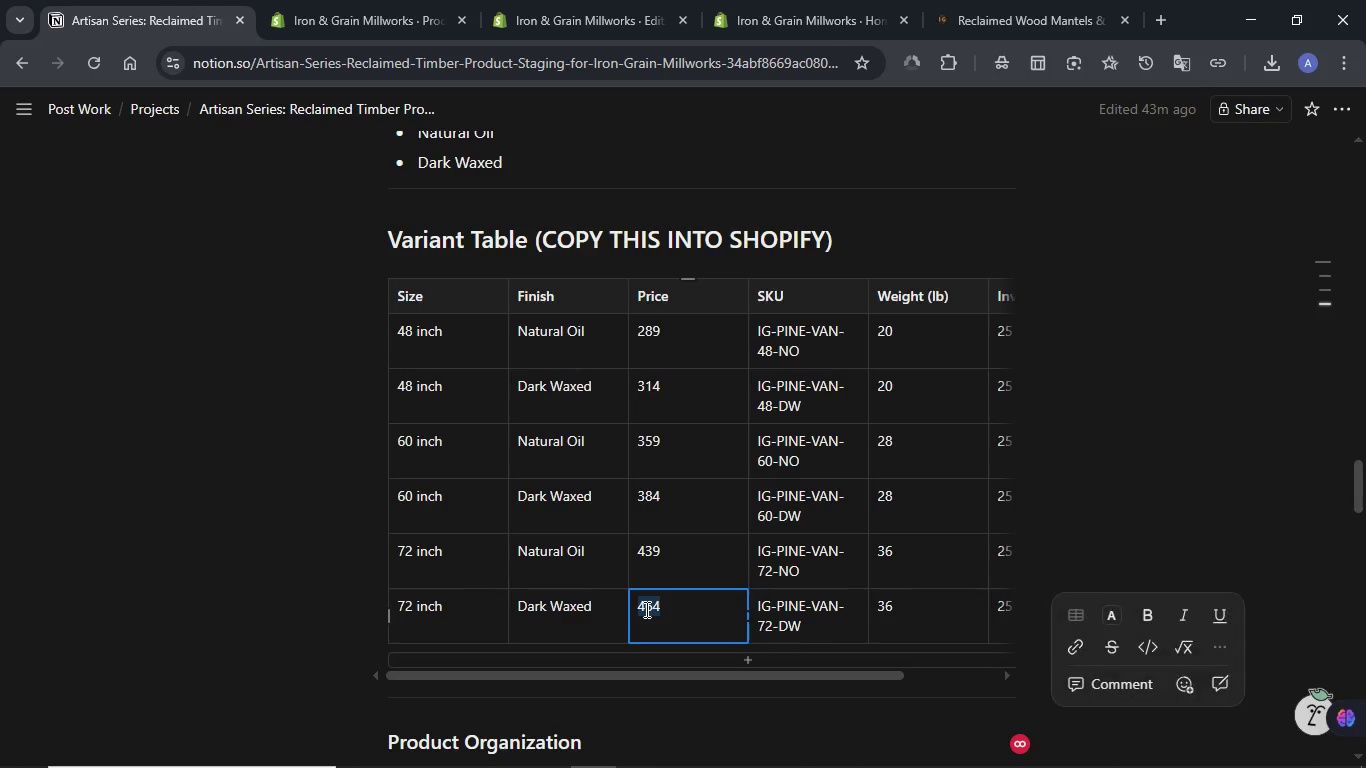 
key(Control+C)
 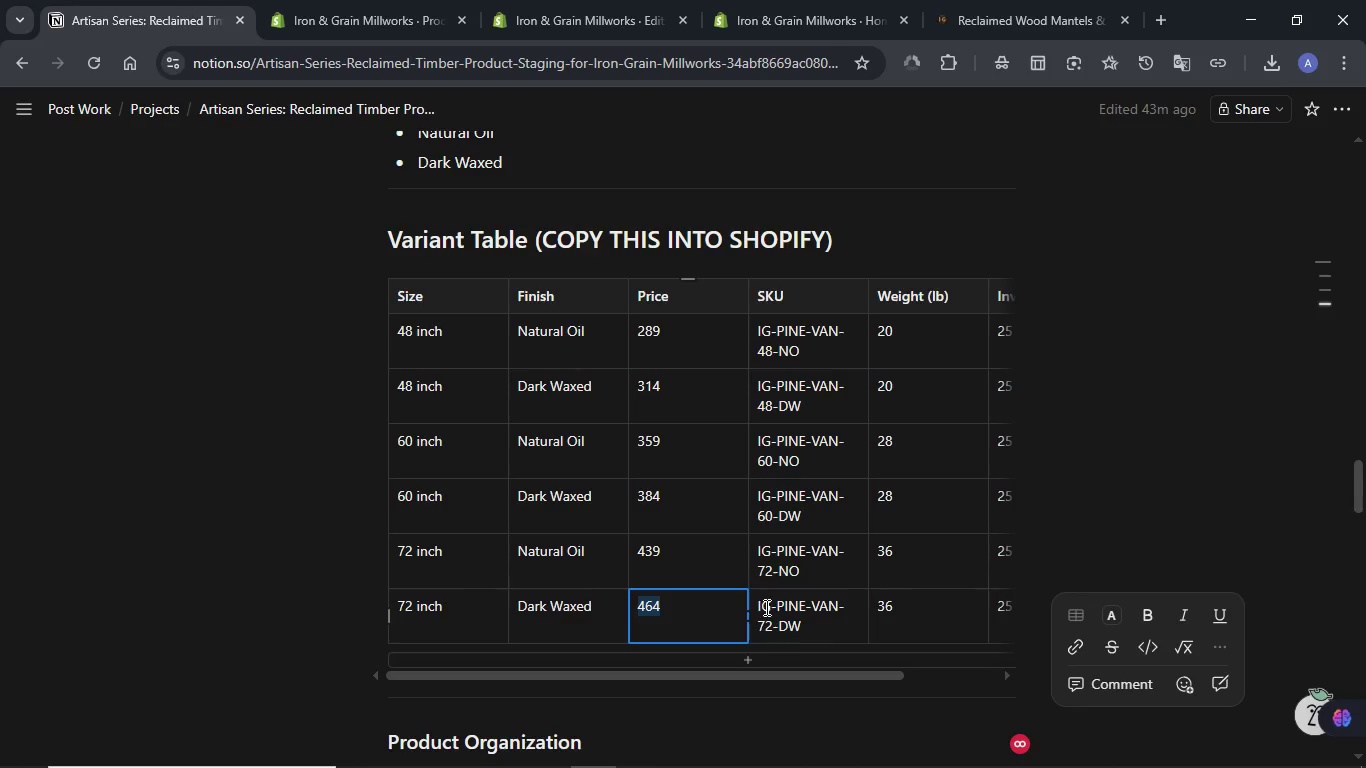 
double_click([765, 607])
 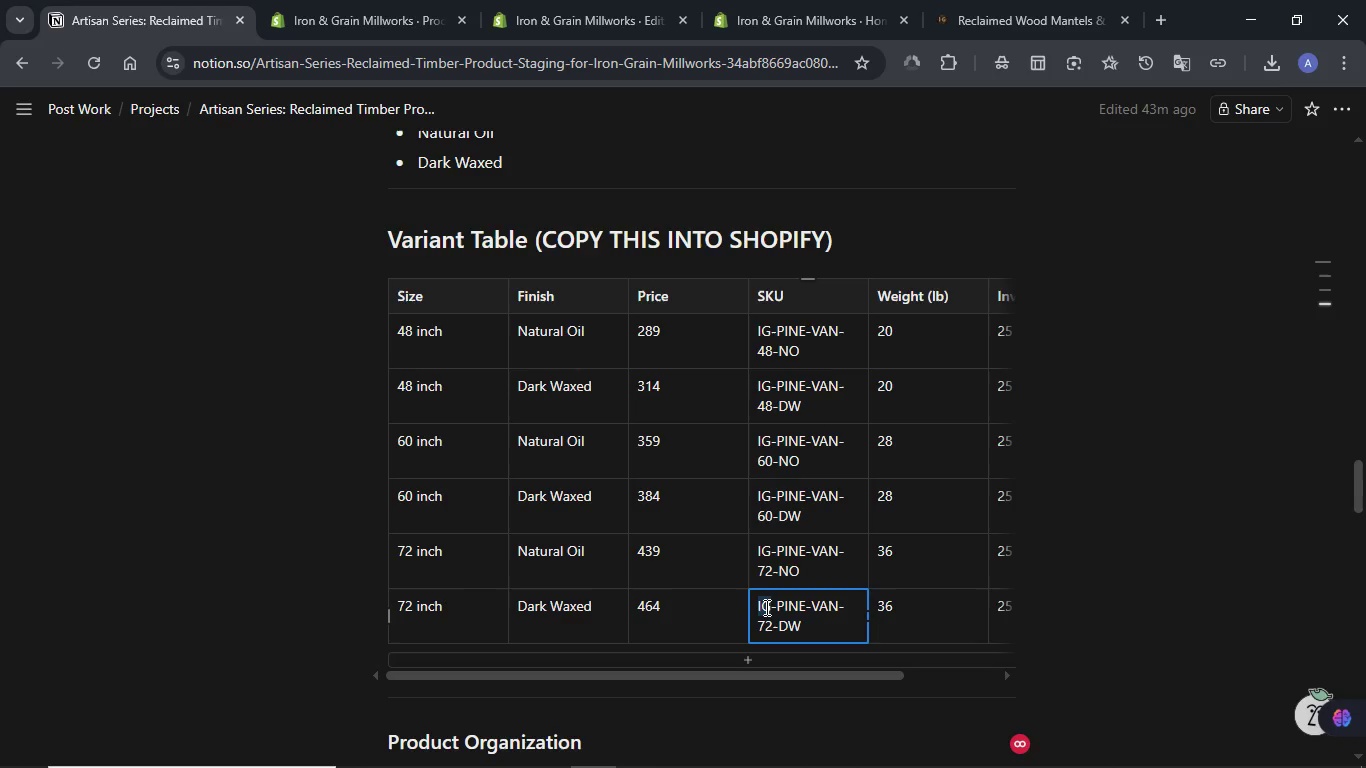 
triple_click([765, 607])
 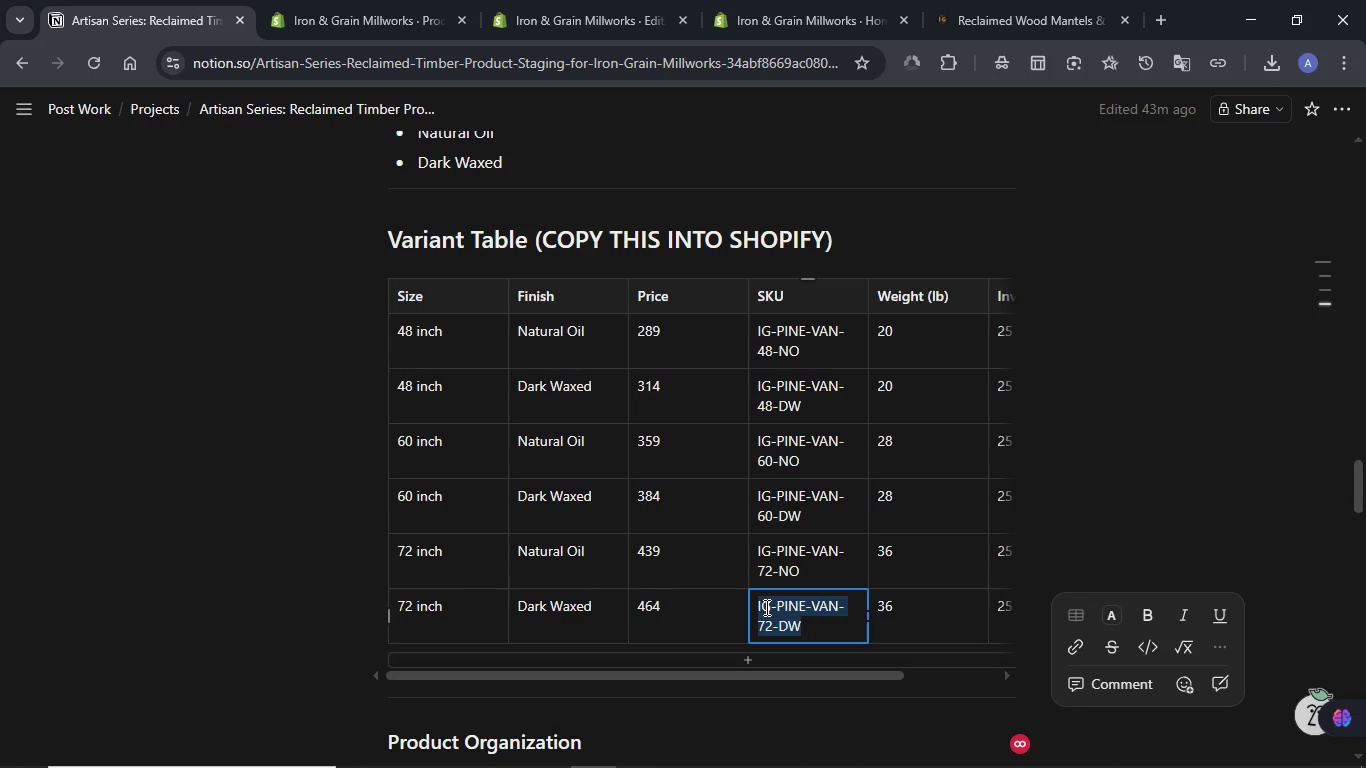 
key(Control+C)
 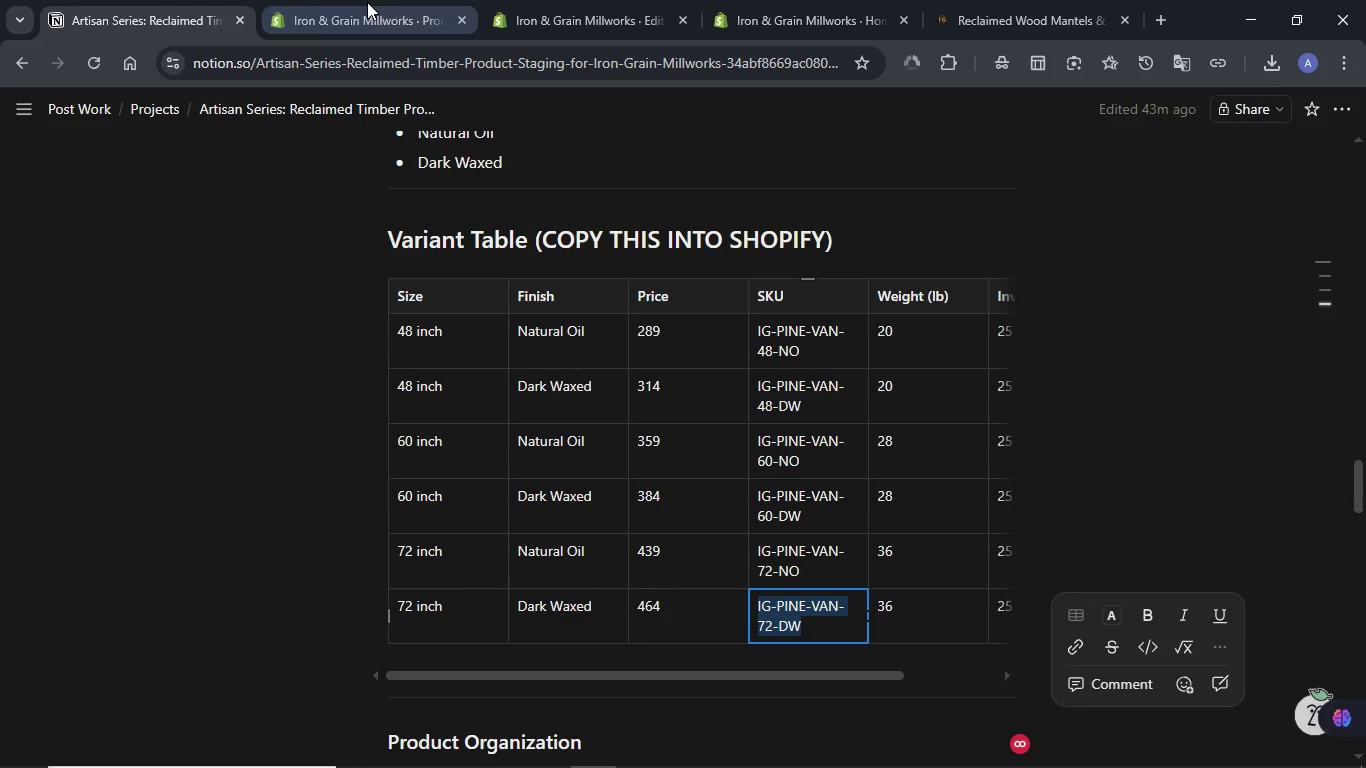 
left_click([367, 2])
 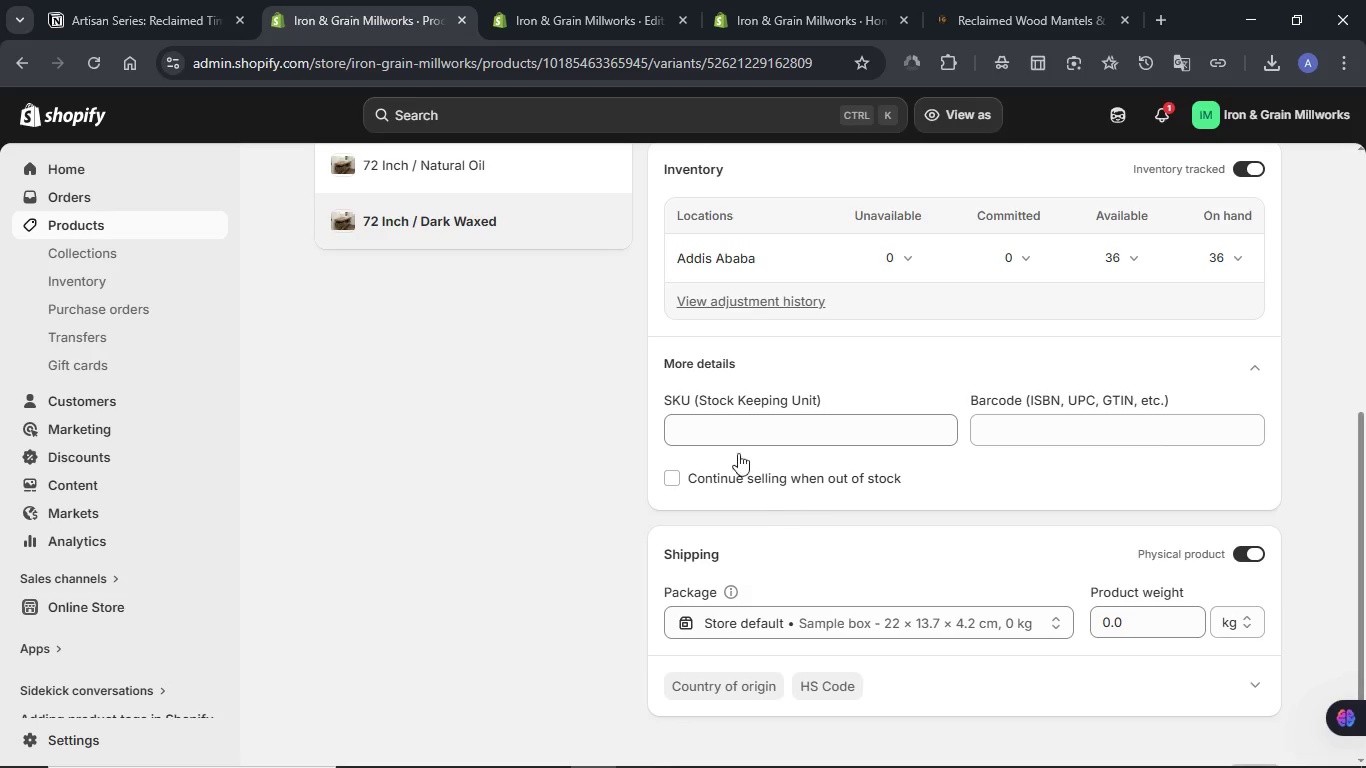 
left_click([722, 423])
 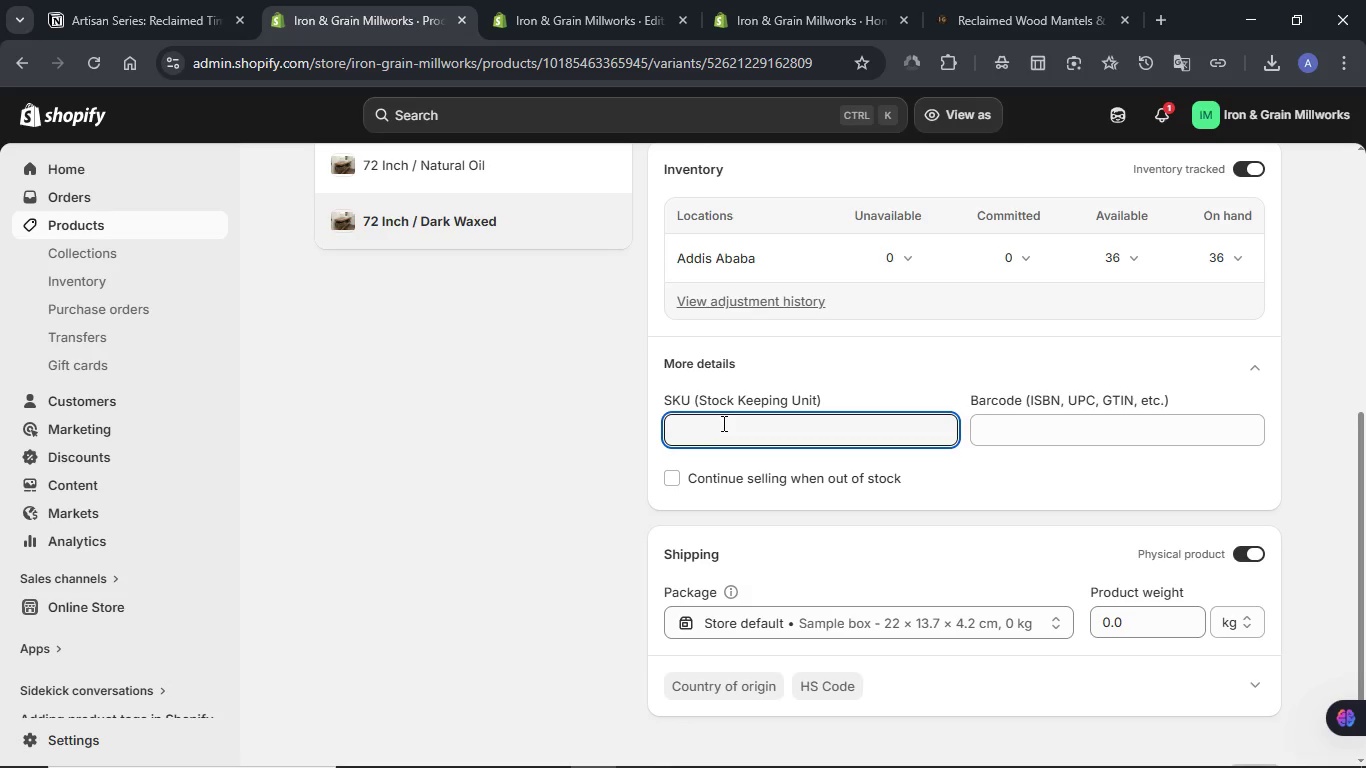 
key(Meta+V)
 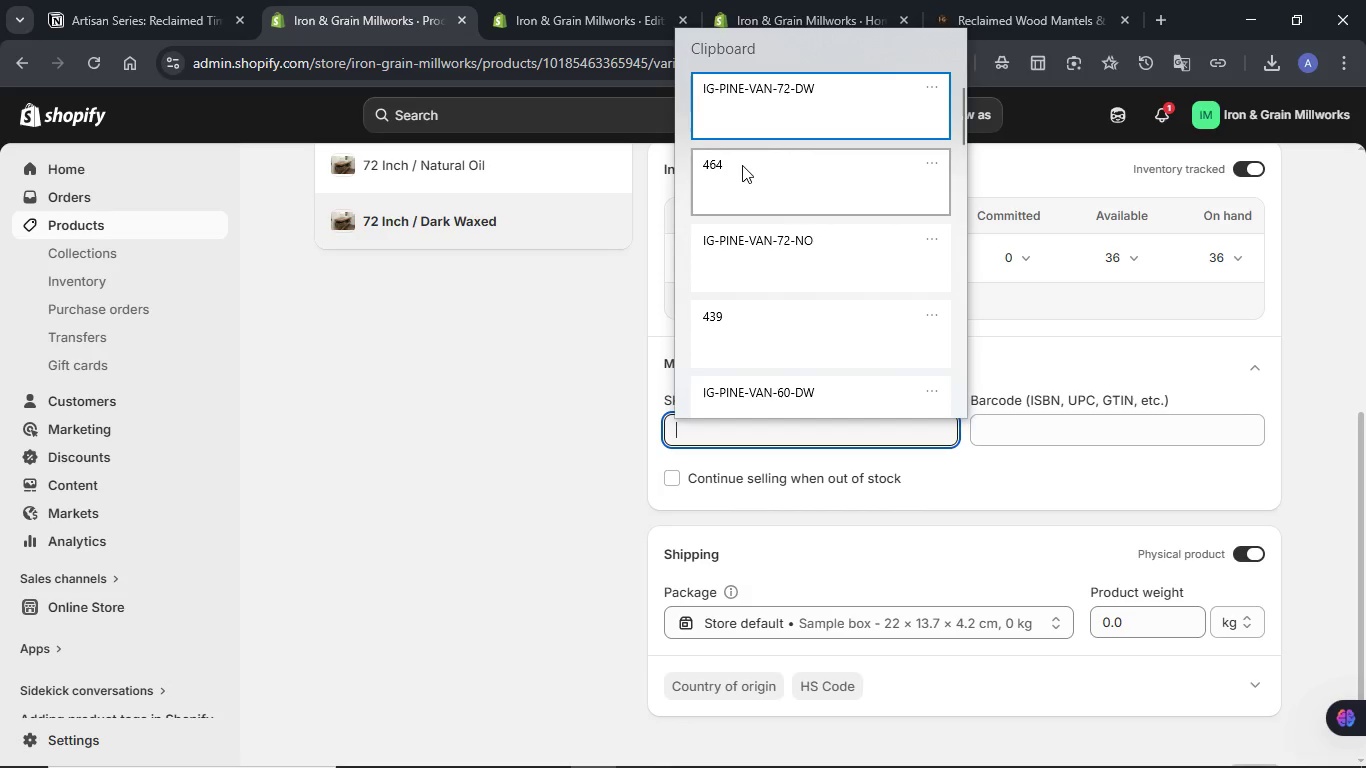 
left_click([751, 115])
 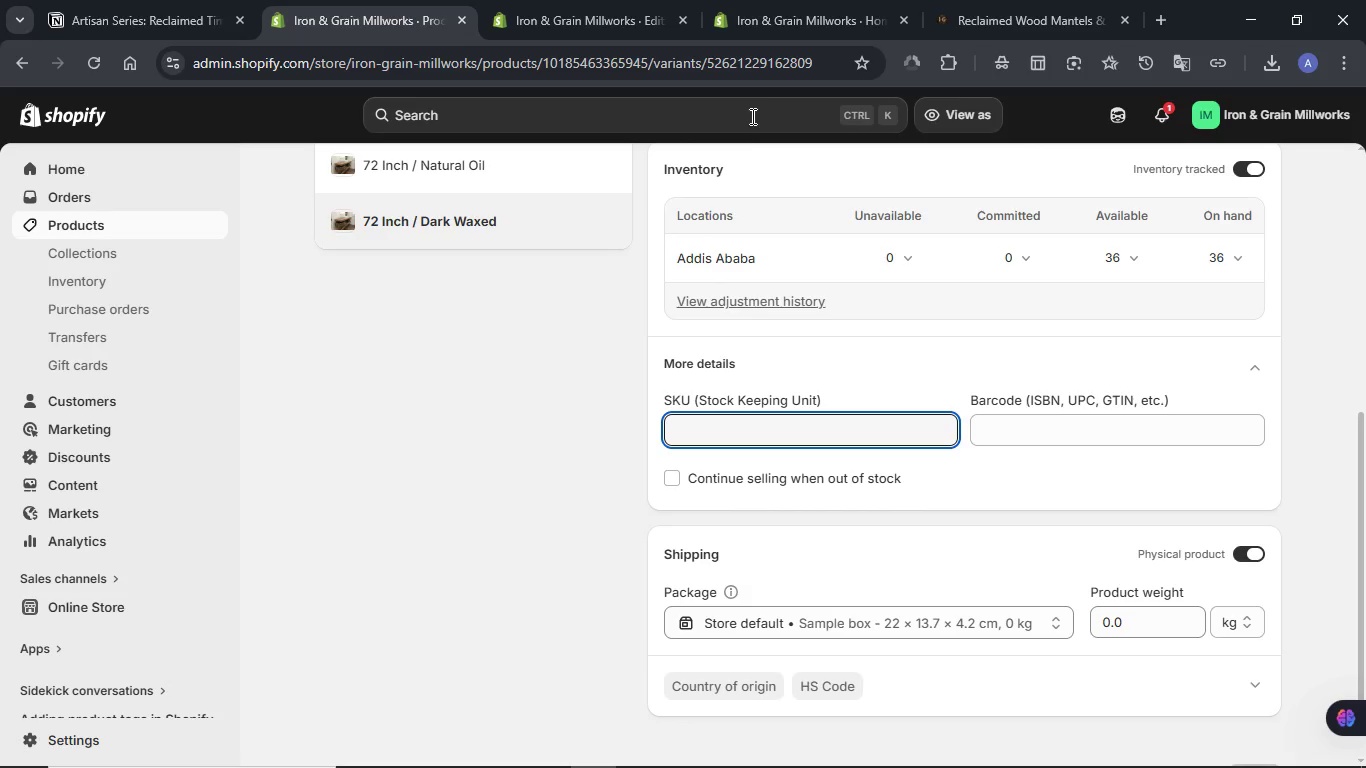 
key(Control+ControlLeft)
 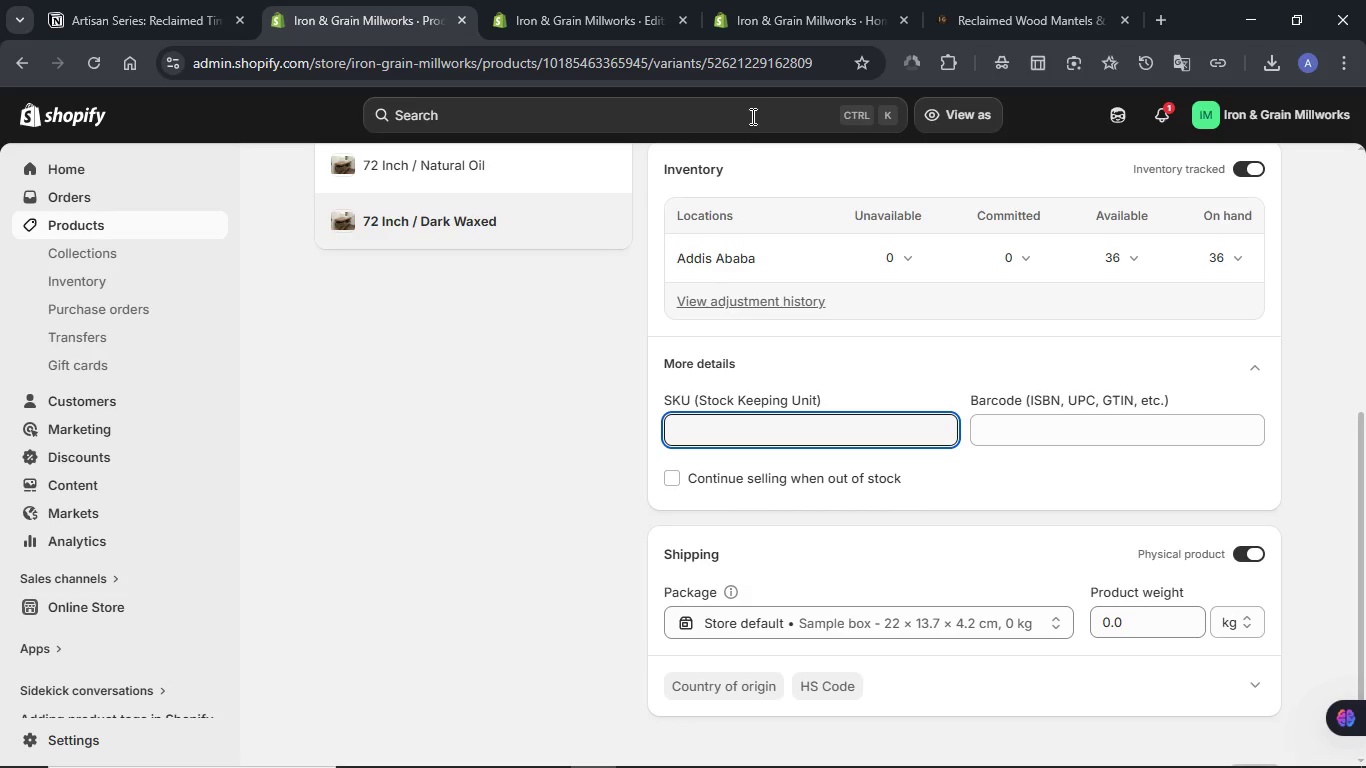 
key(Control+V)
 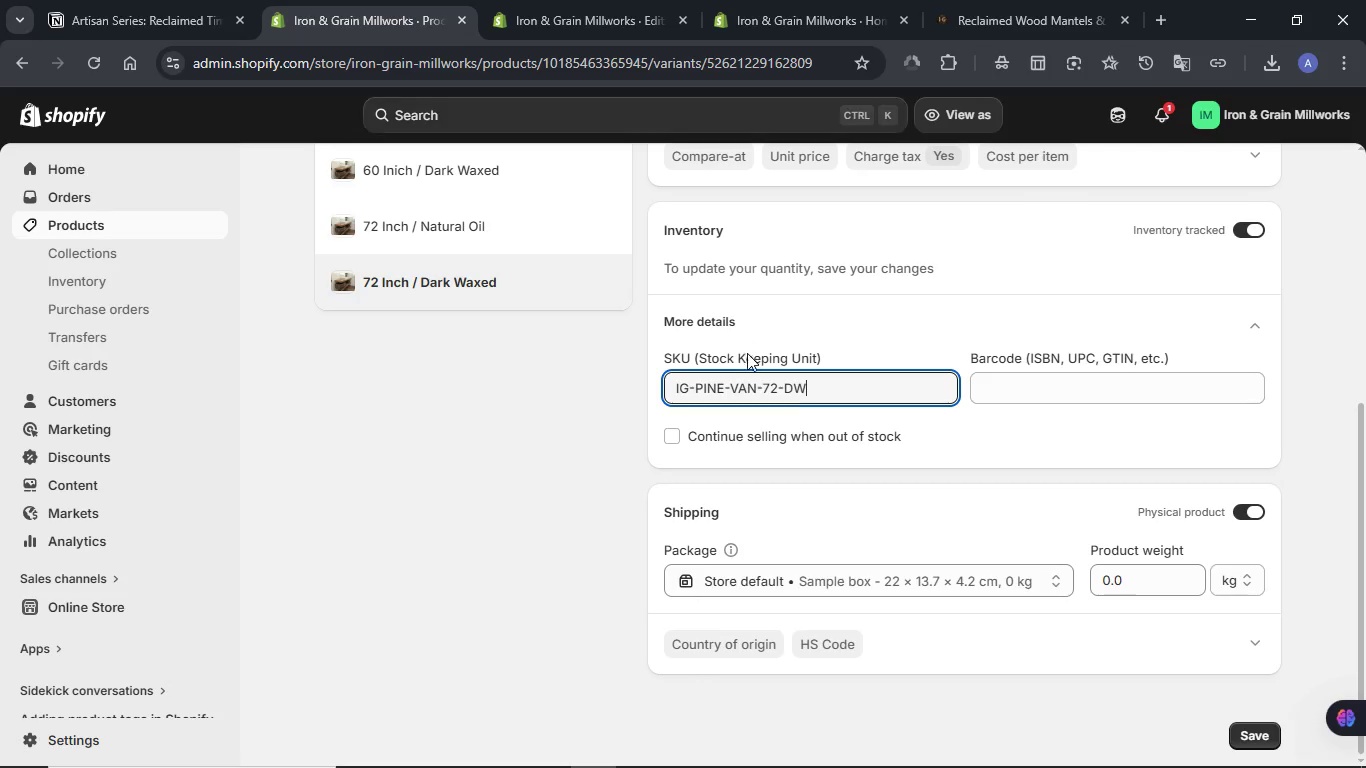 
scroll: coordinate [747, 354], scroll_direction: up, amount: 2.0
 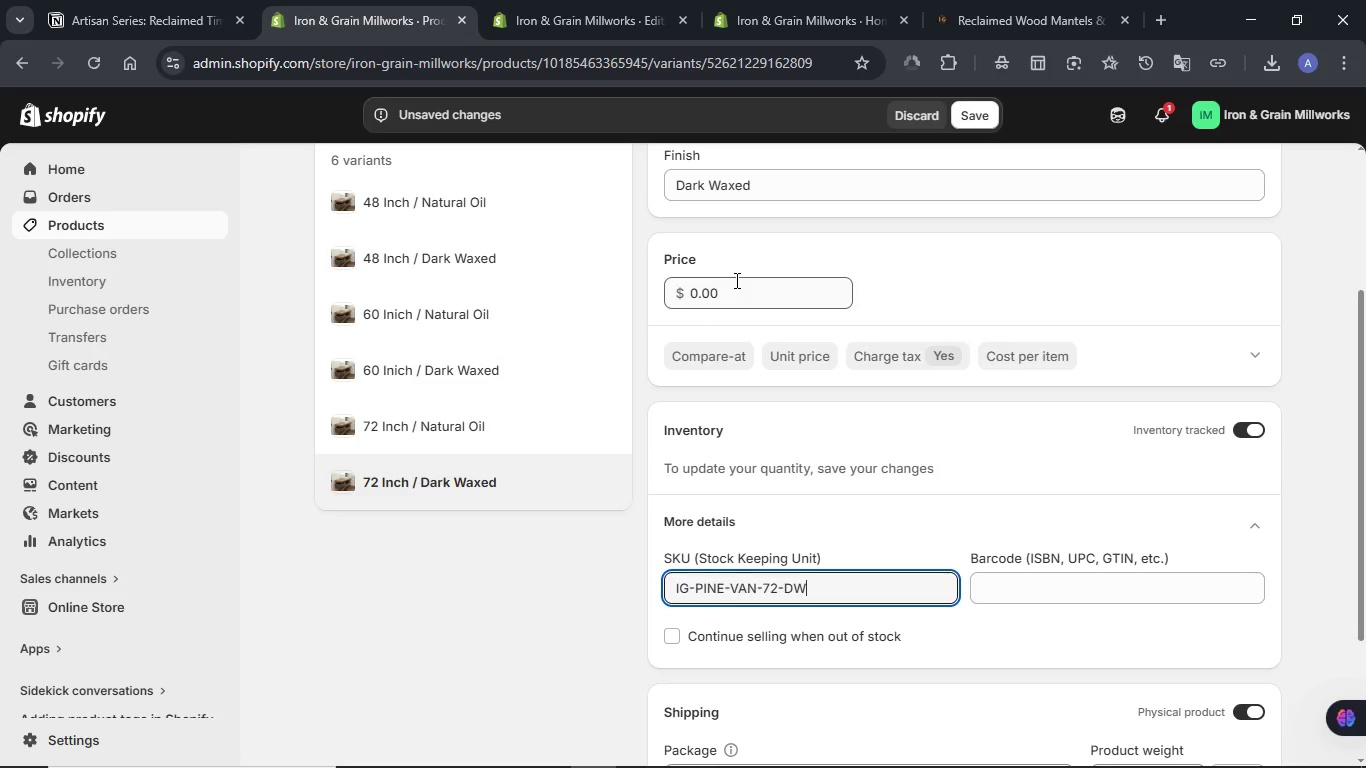 
double_click([735, 279])
 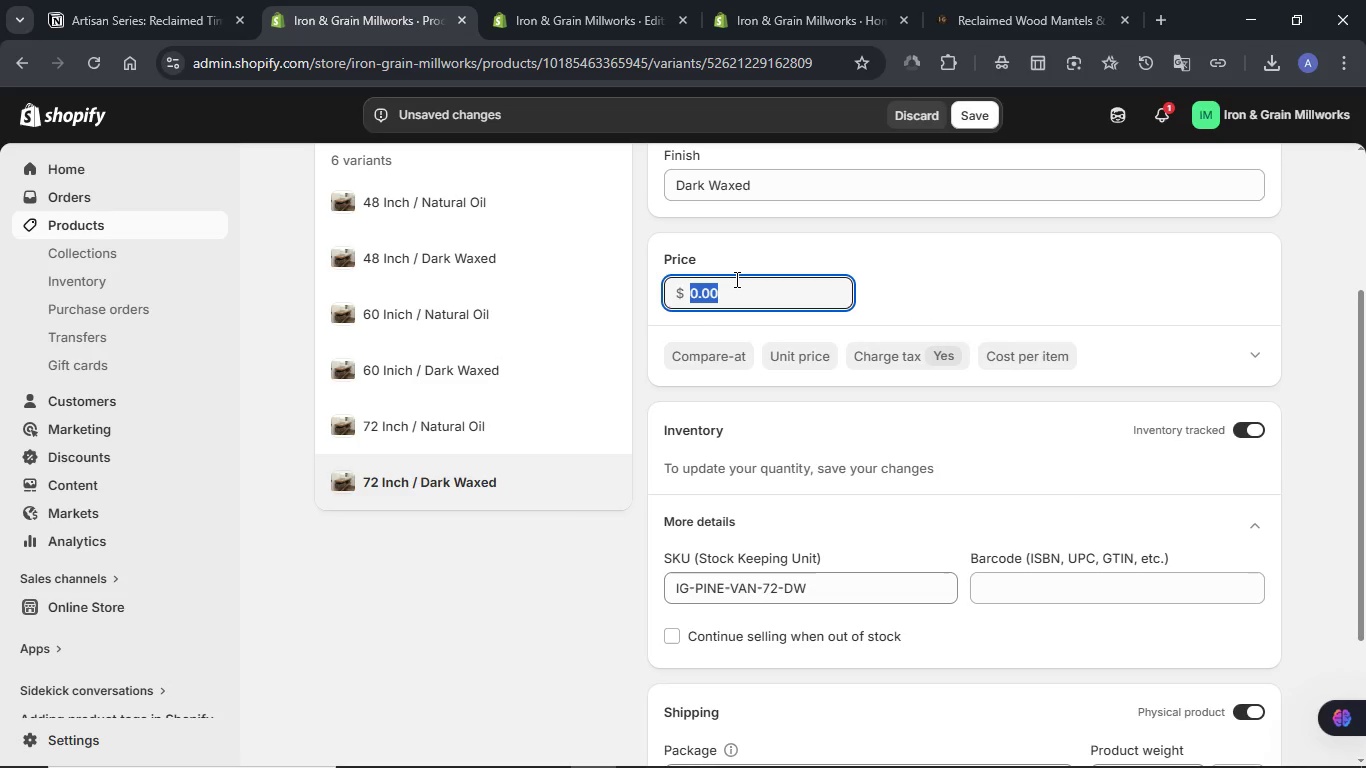 
key(Meta+V)
 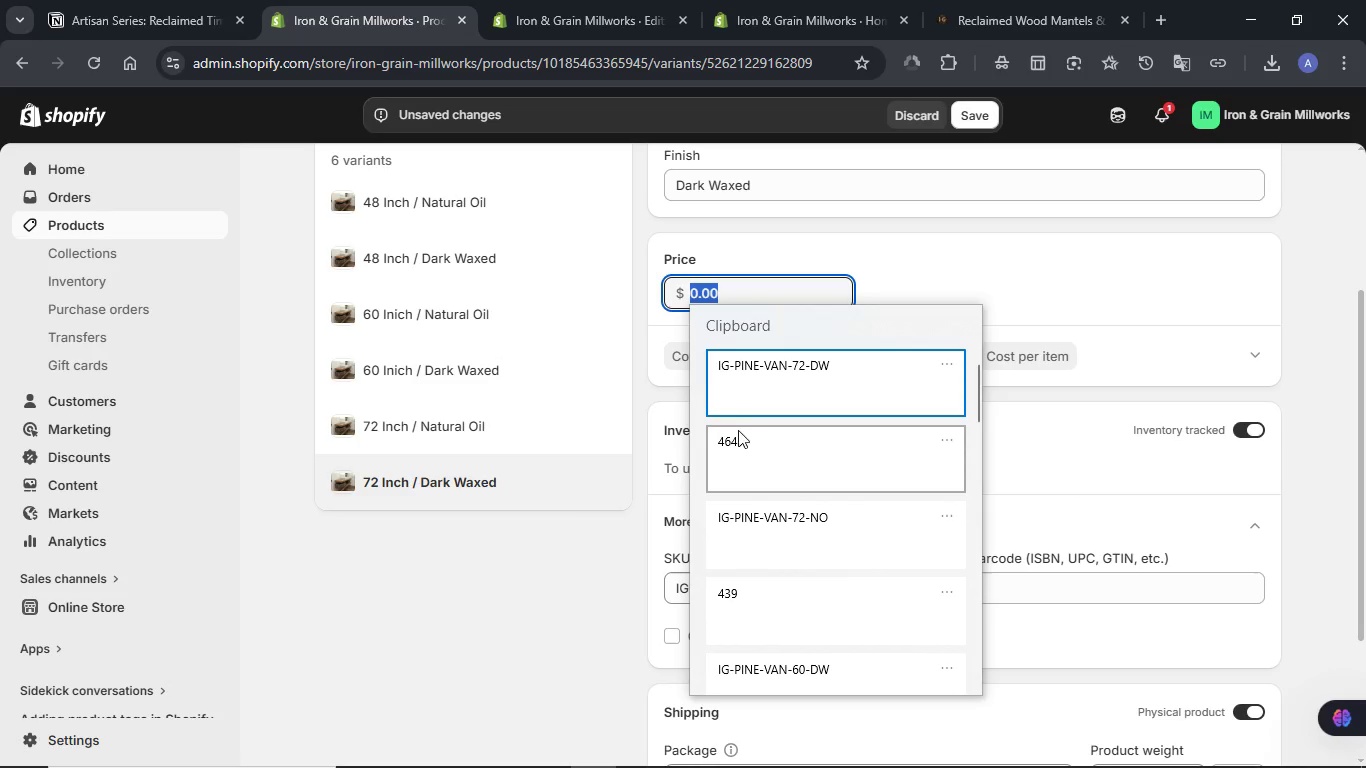 
left_click([738, 446])
 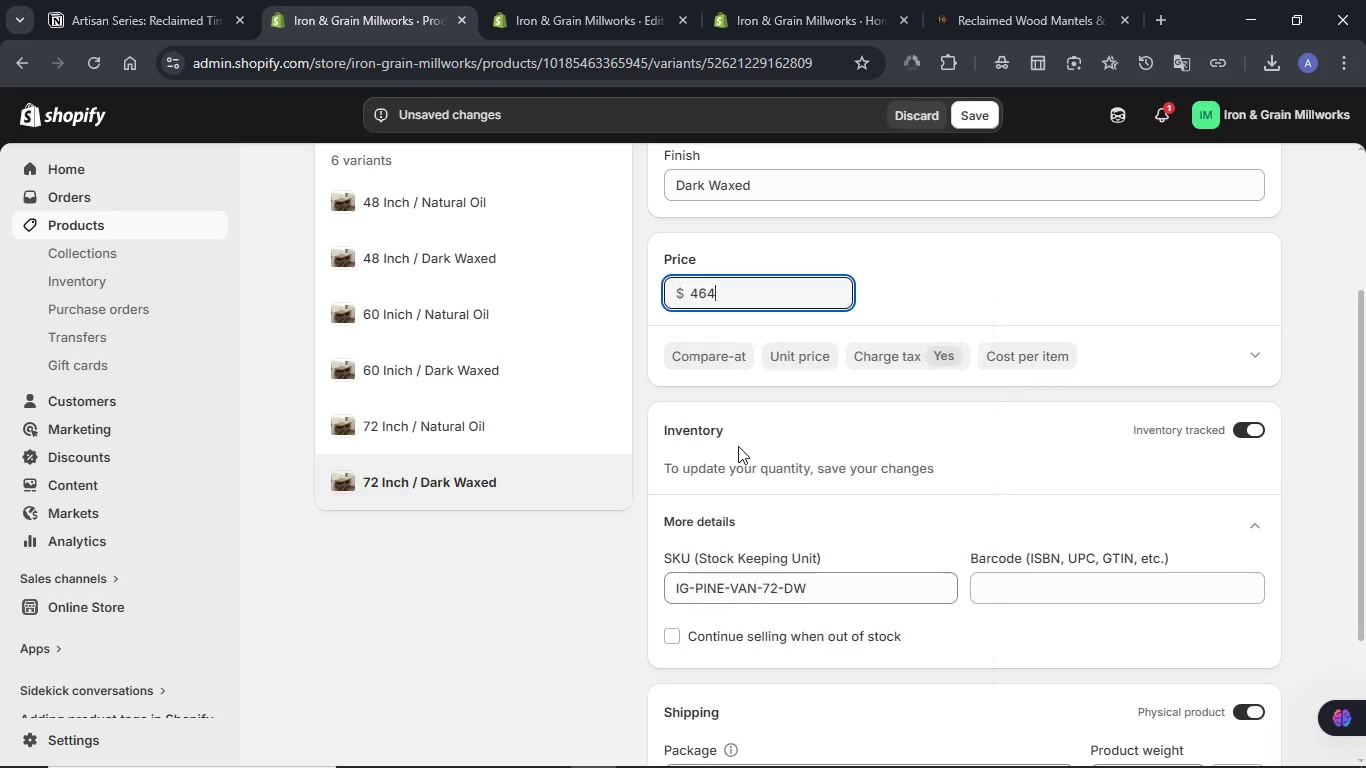 
key(Control+ControlLeft)
 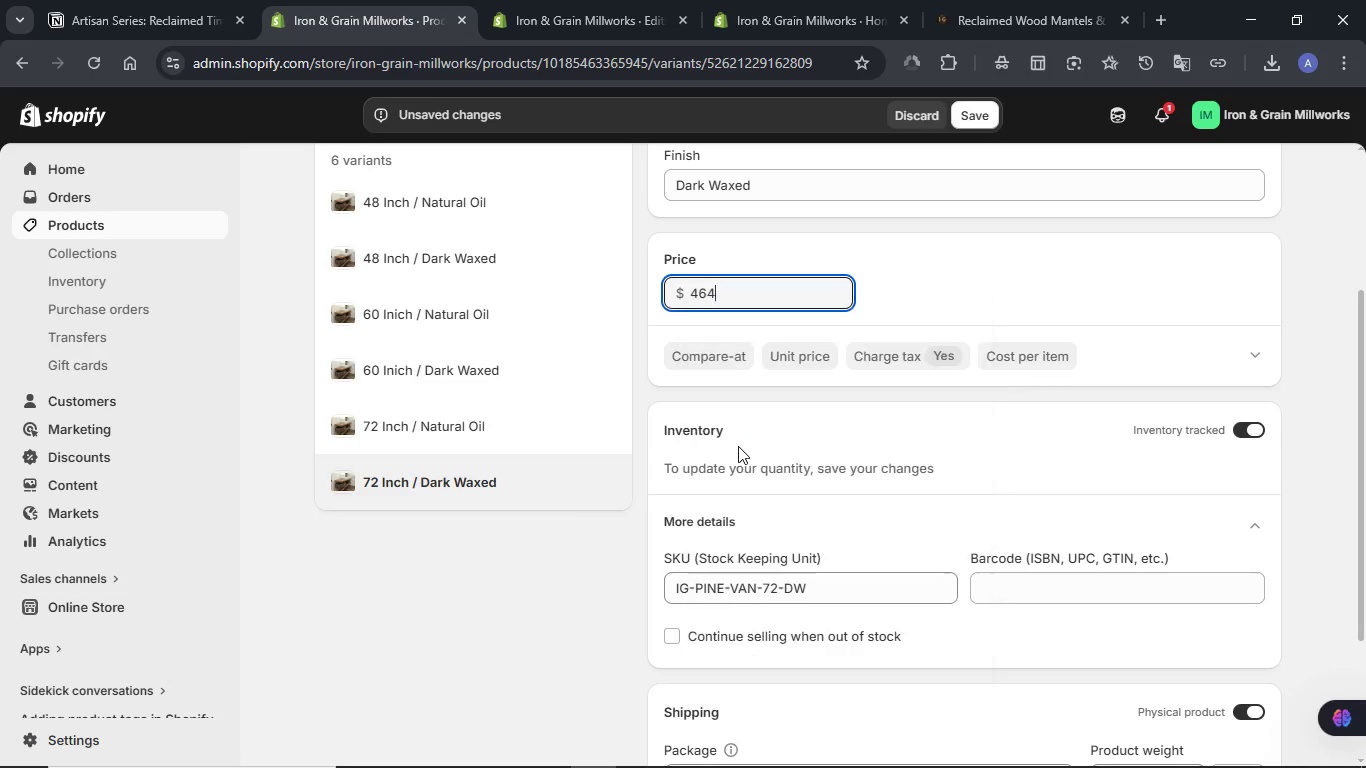 
scroll: coordinate [1202, 494], scroll_direction: down, amount: 2.0
 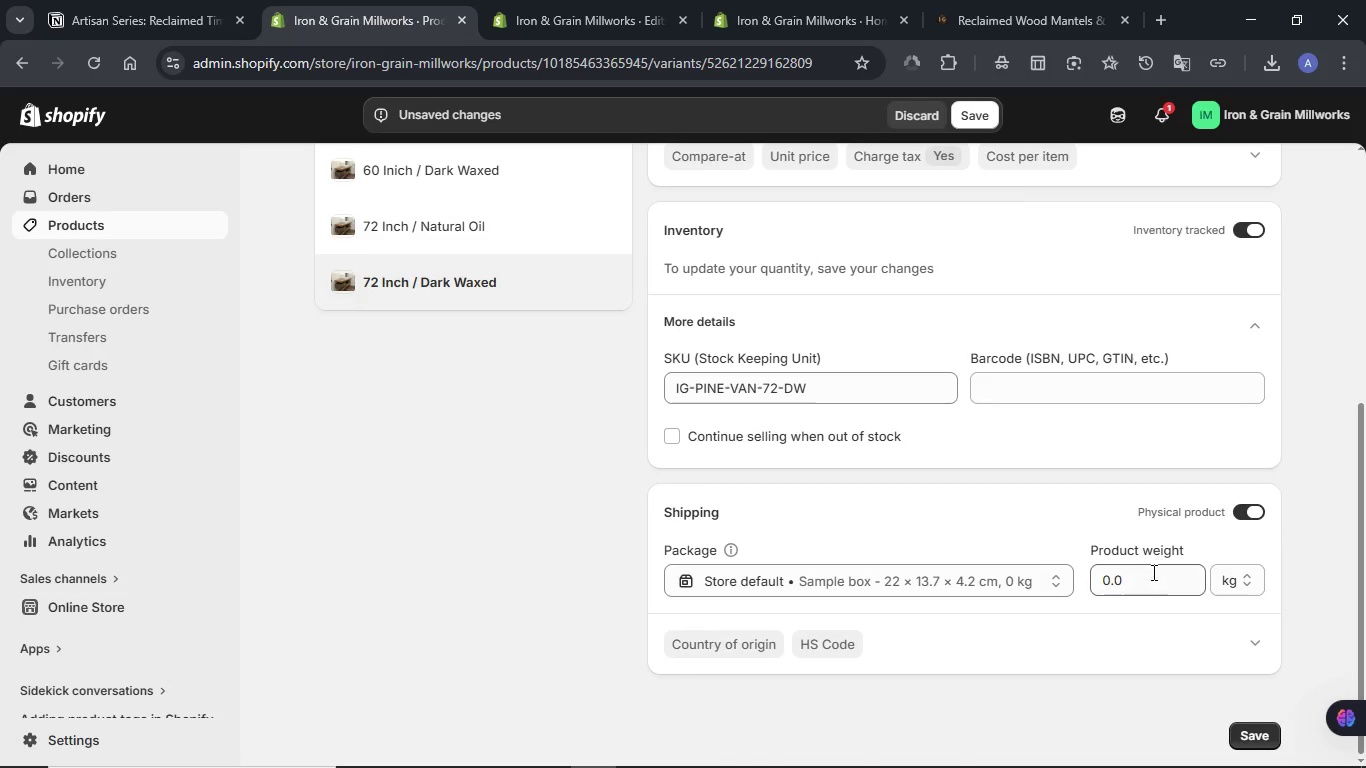 
double_click([1153, 572])
 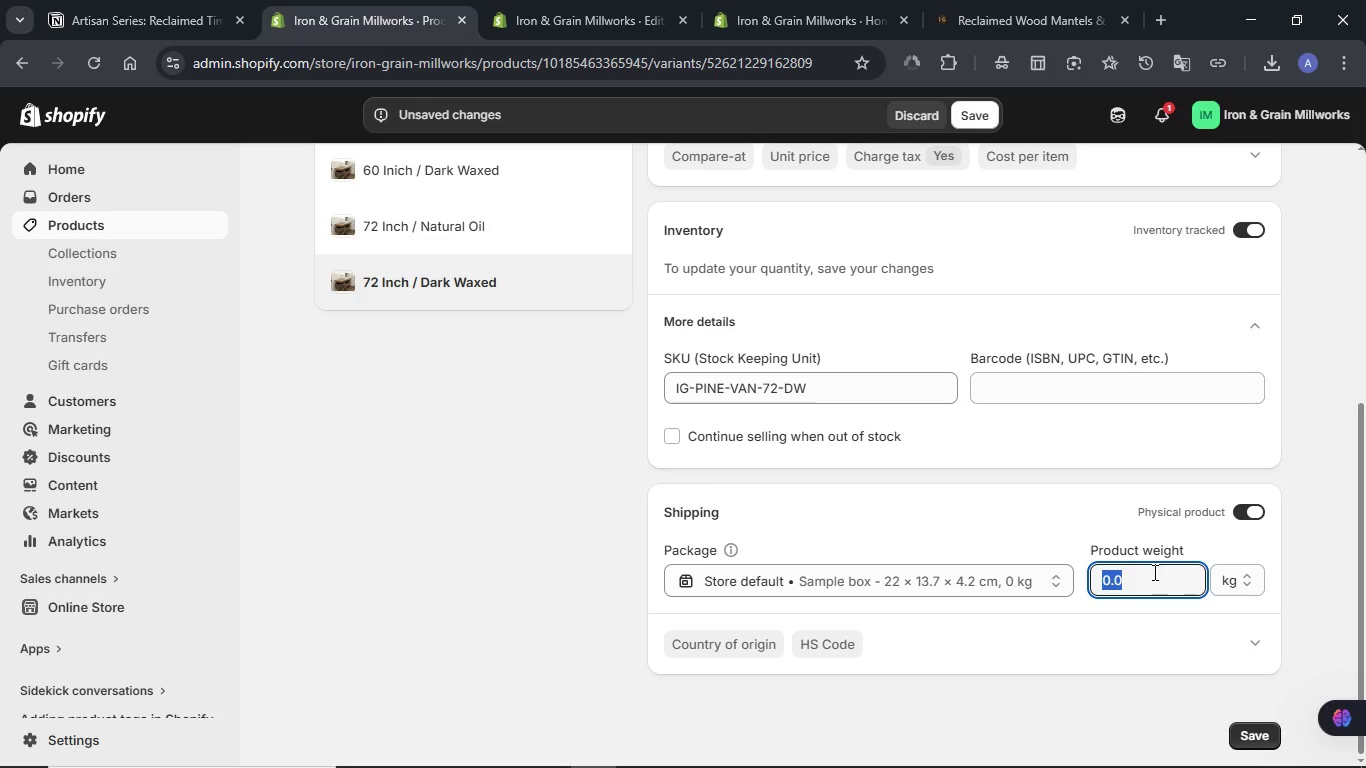 
key(Numpad3)
 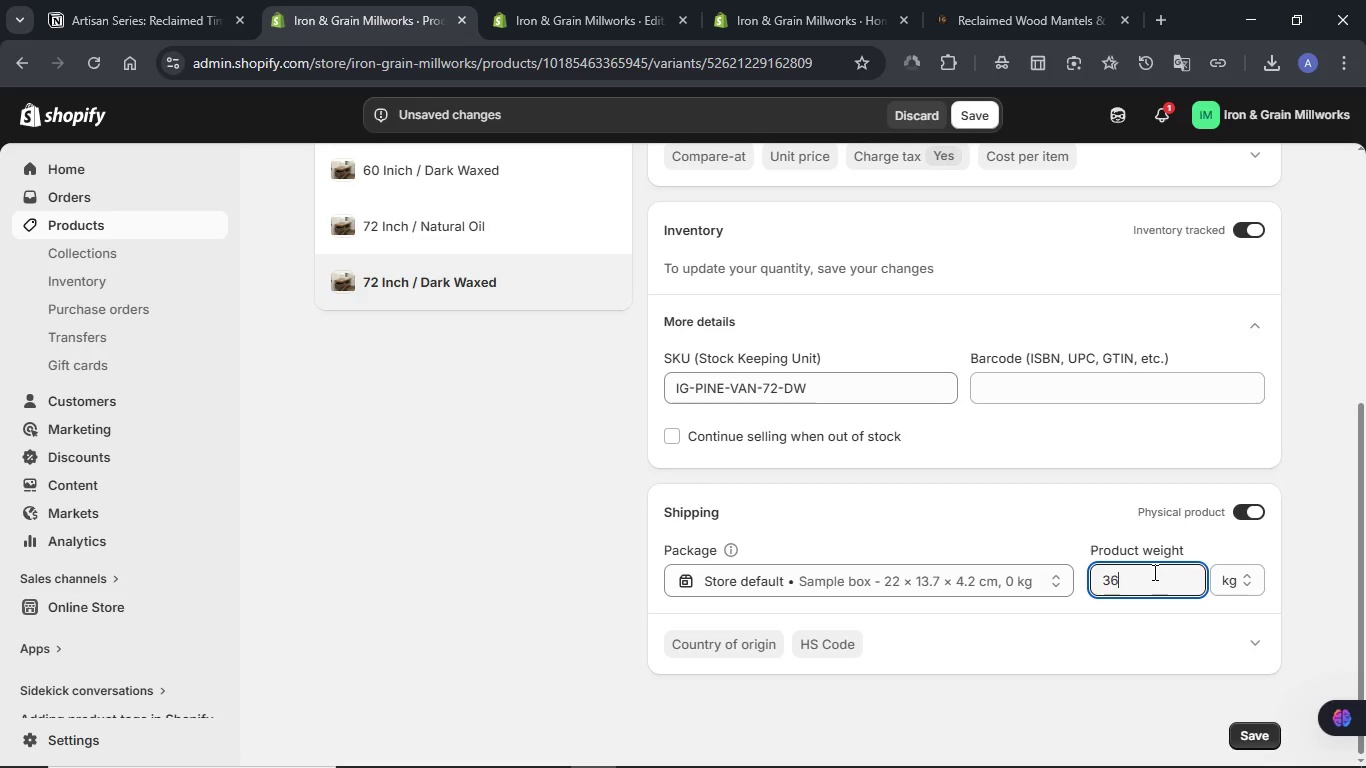 
key(Numpad6)
 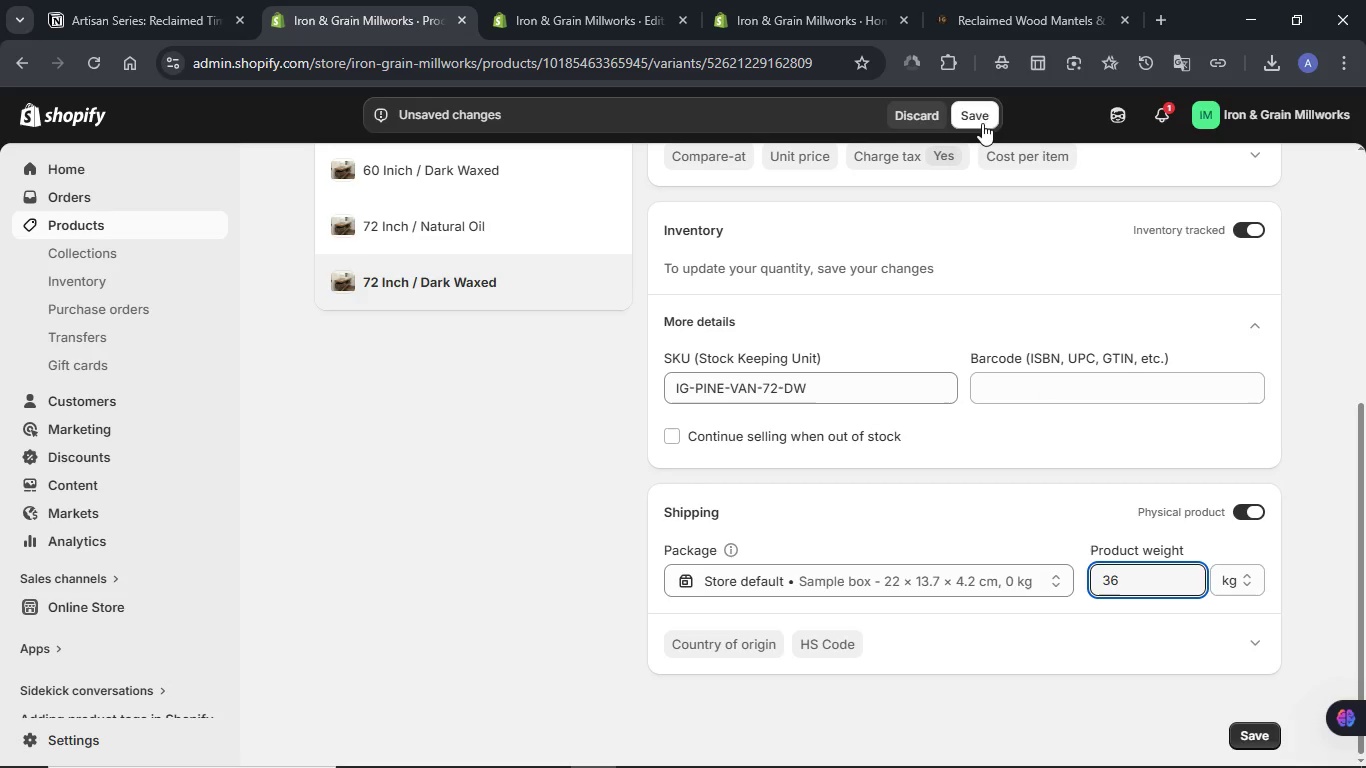 
left_click([981, 118])
 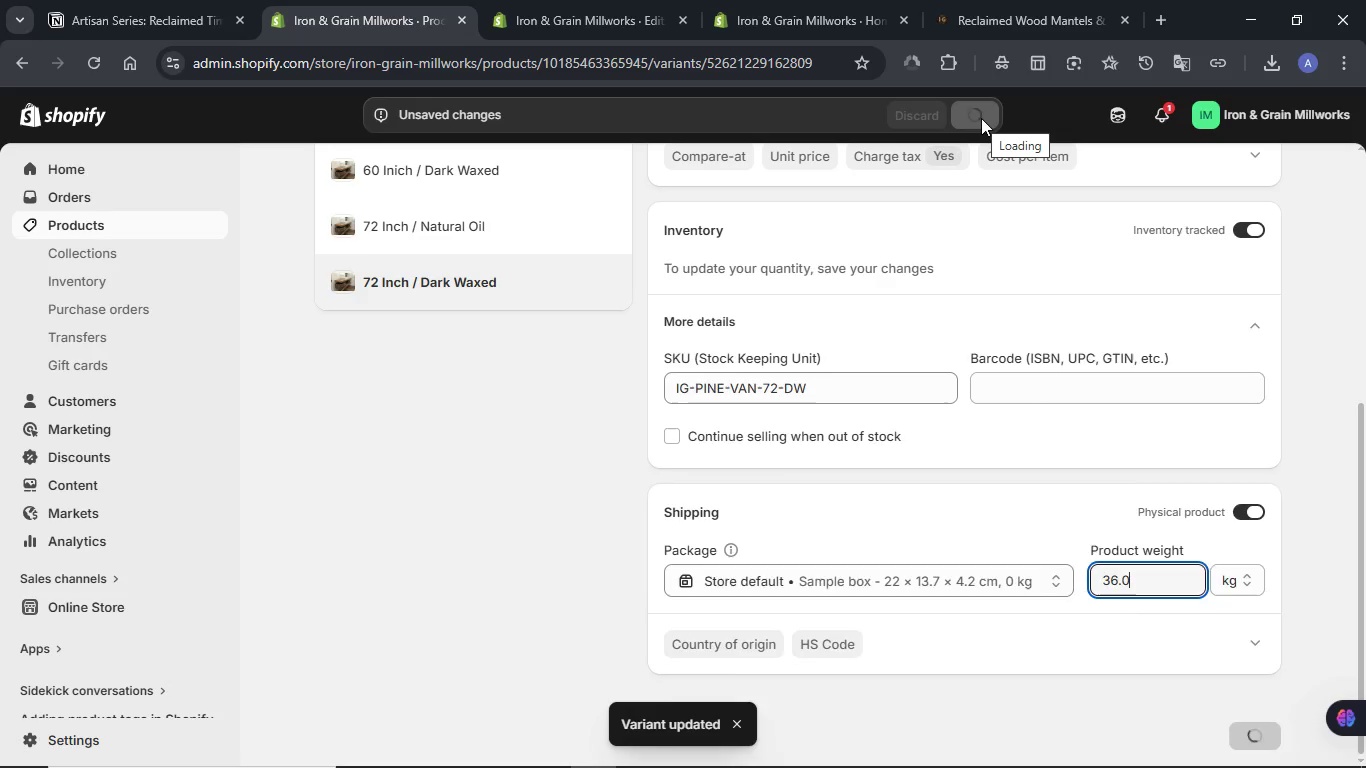 
wait(7.06)
 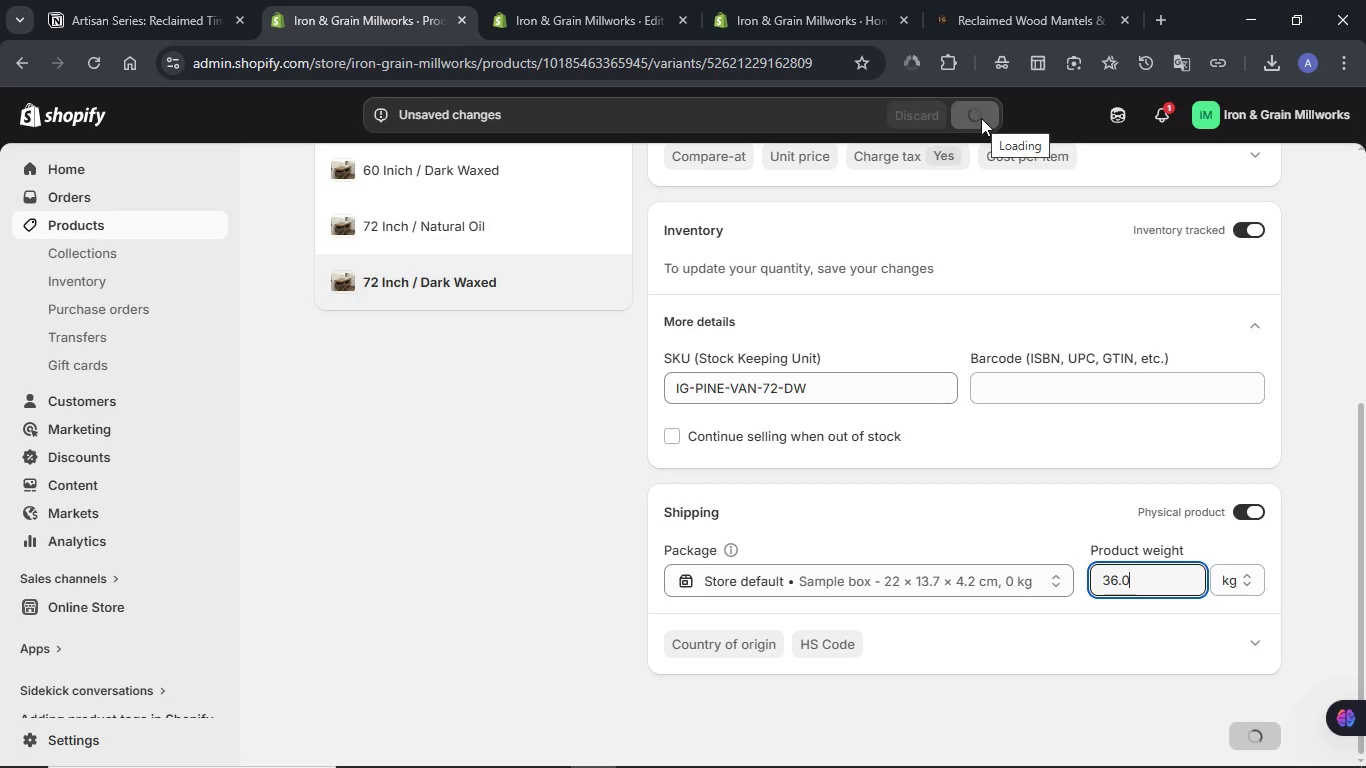 
scroll: coordinate [1120, 402], scroll_direction: up, amount: 7.0
 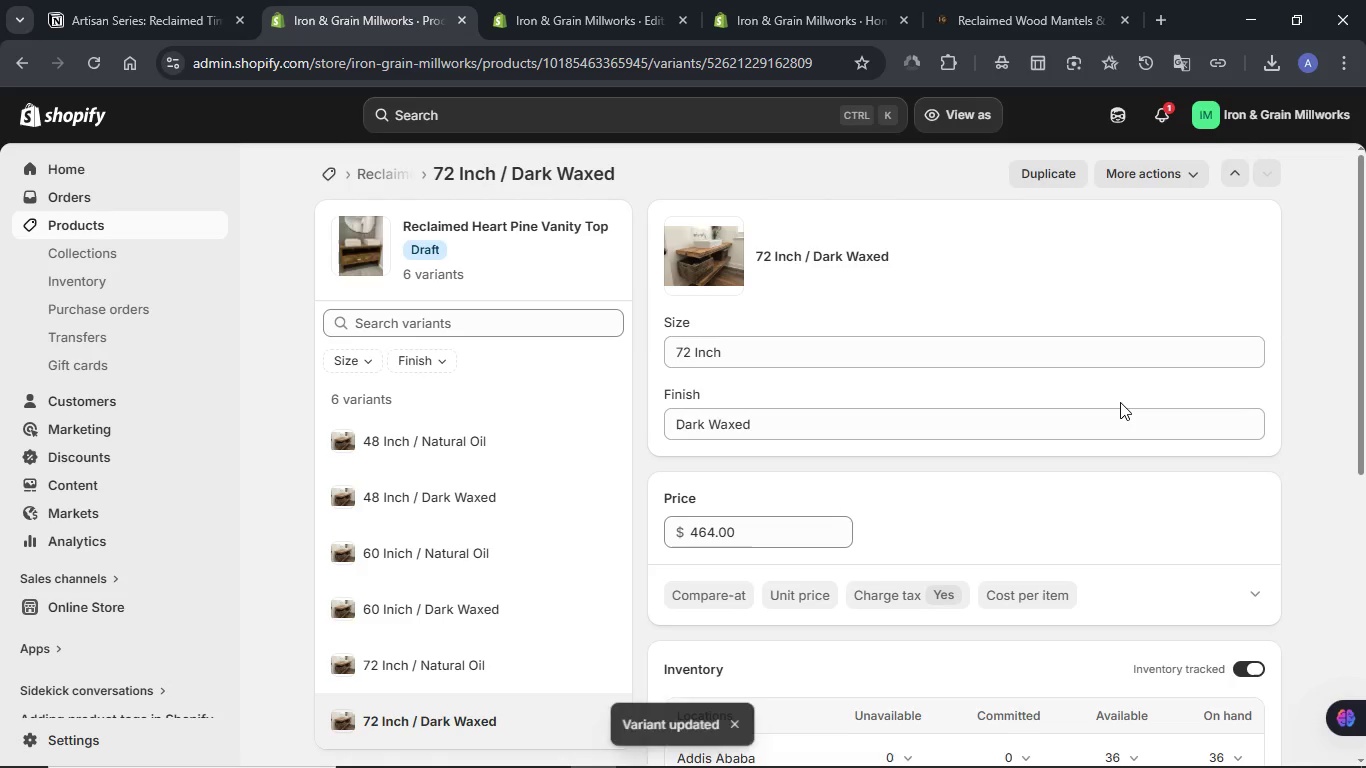 
scroll: coordinate [1120, 402], scroll_direction: down, amount: 5.0
 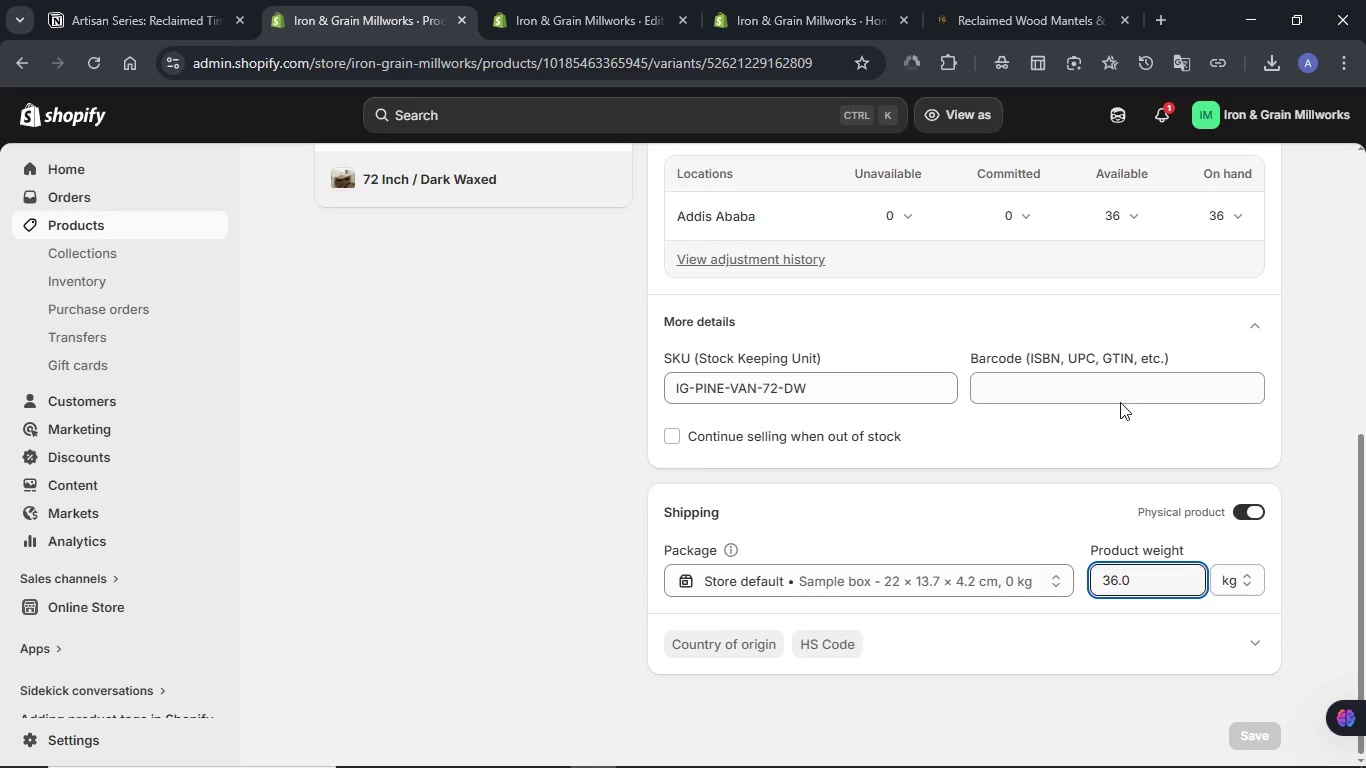 
scroll: coordinate [1120, 402], scroll_direction: up, amount: 10.0
 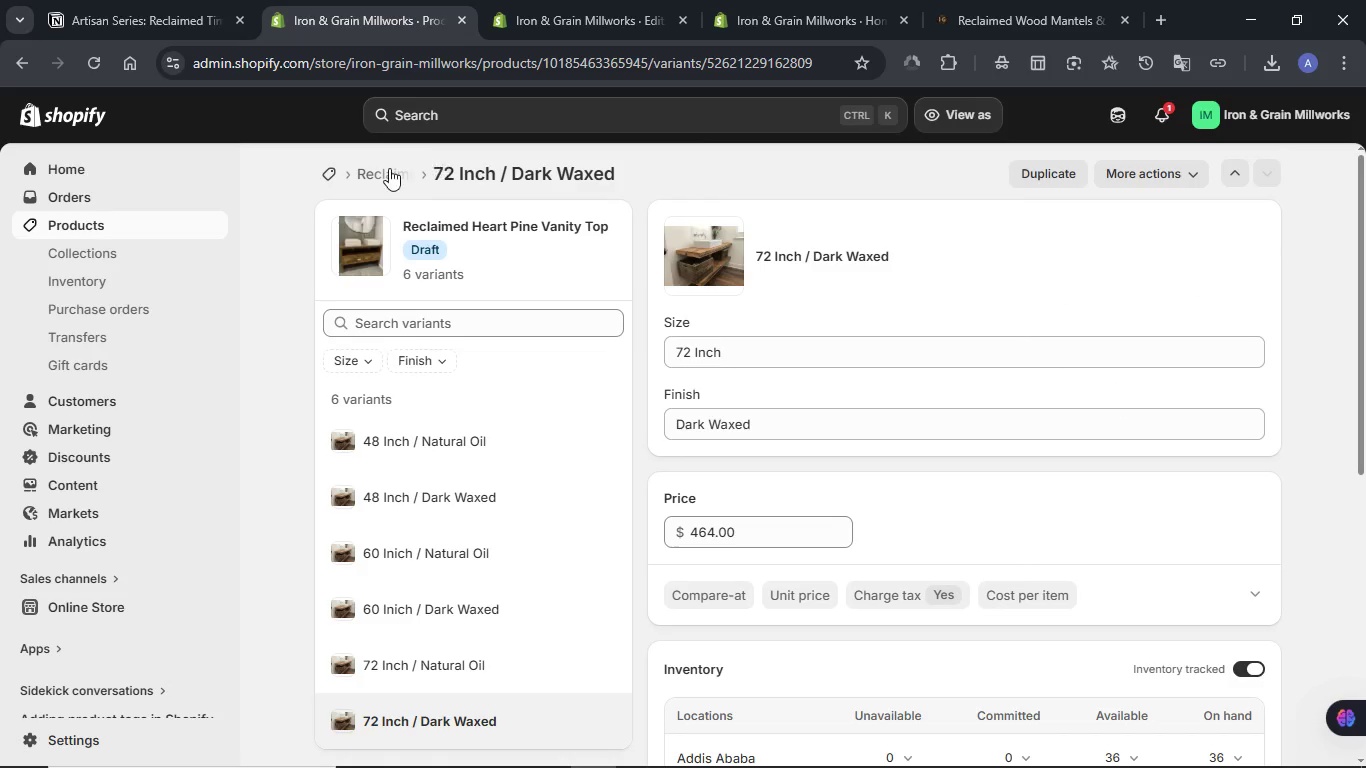 
left_click([371, 176])
 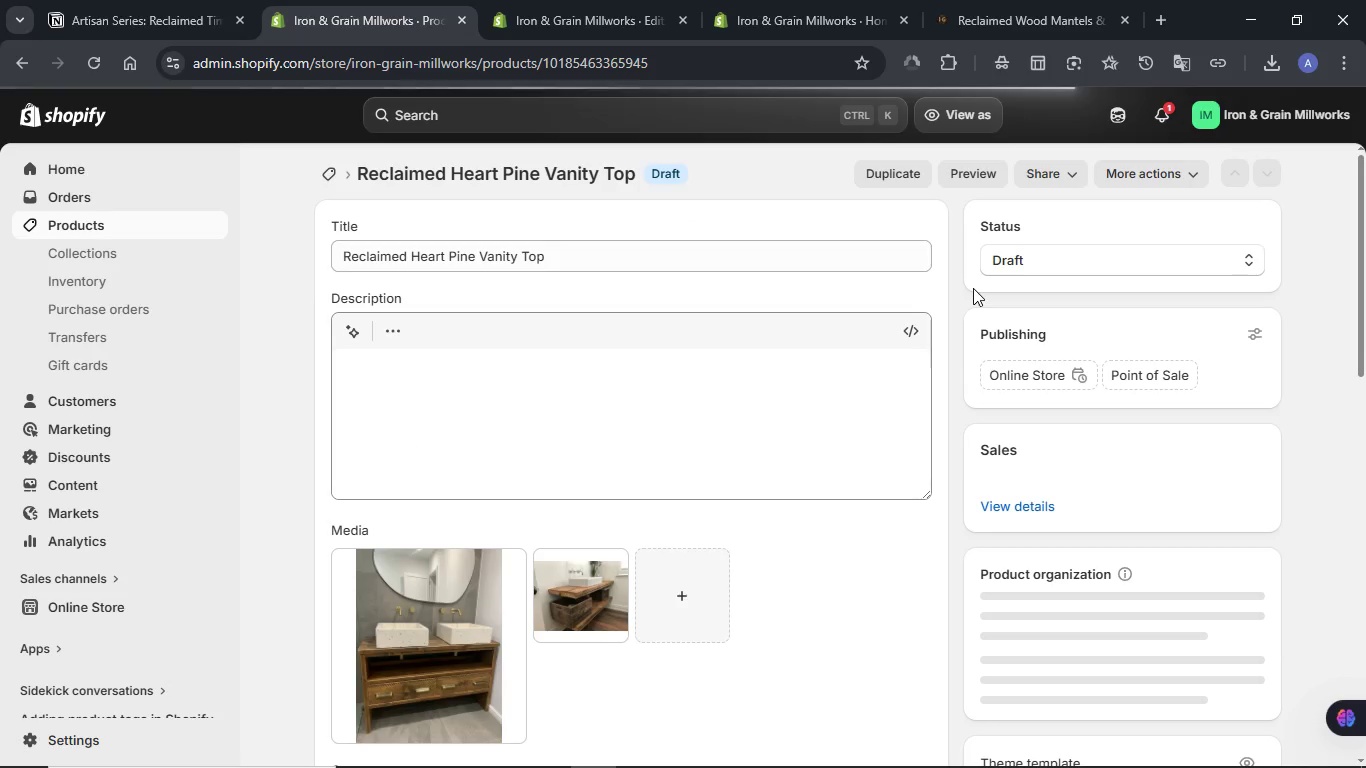 
wait(10.28)
 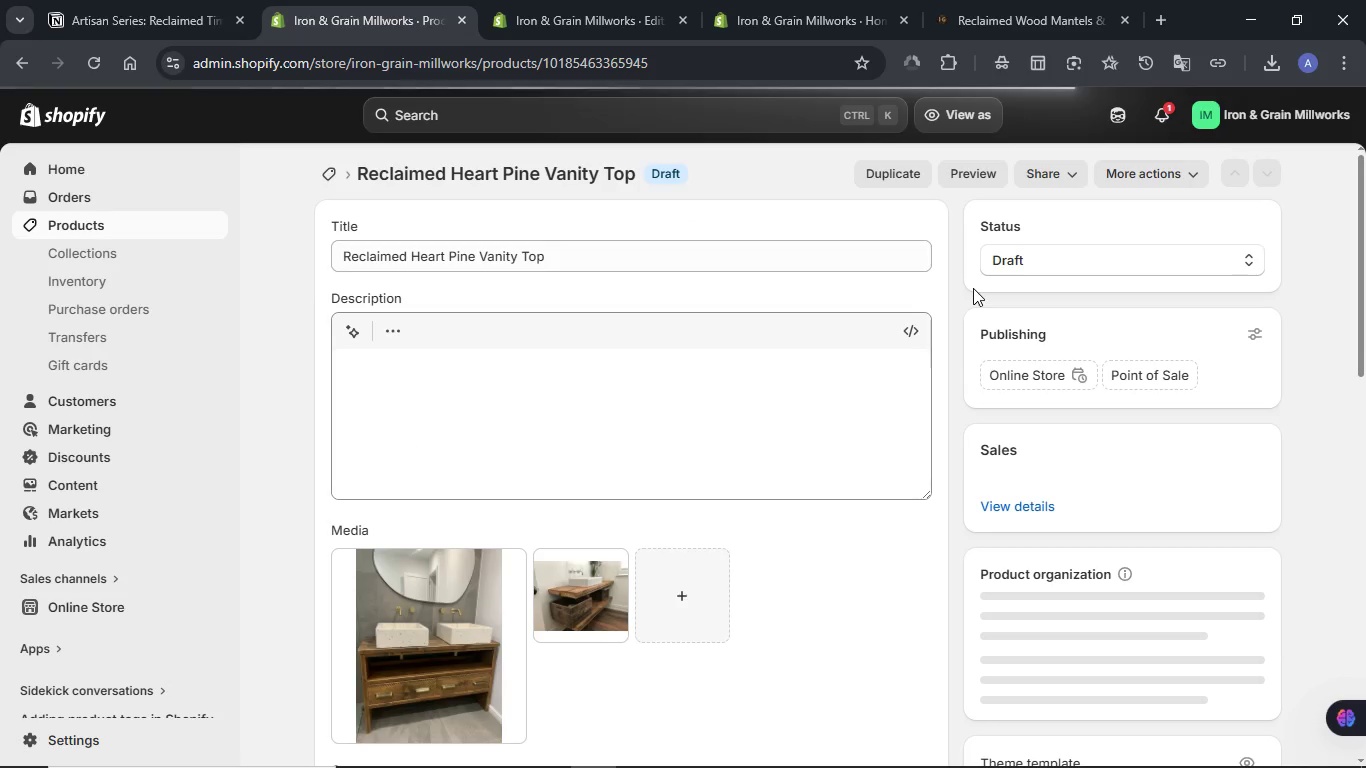 
scroll: coordinate [828, 297], scroll_direction: down, amount: 11.0
 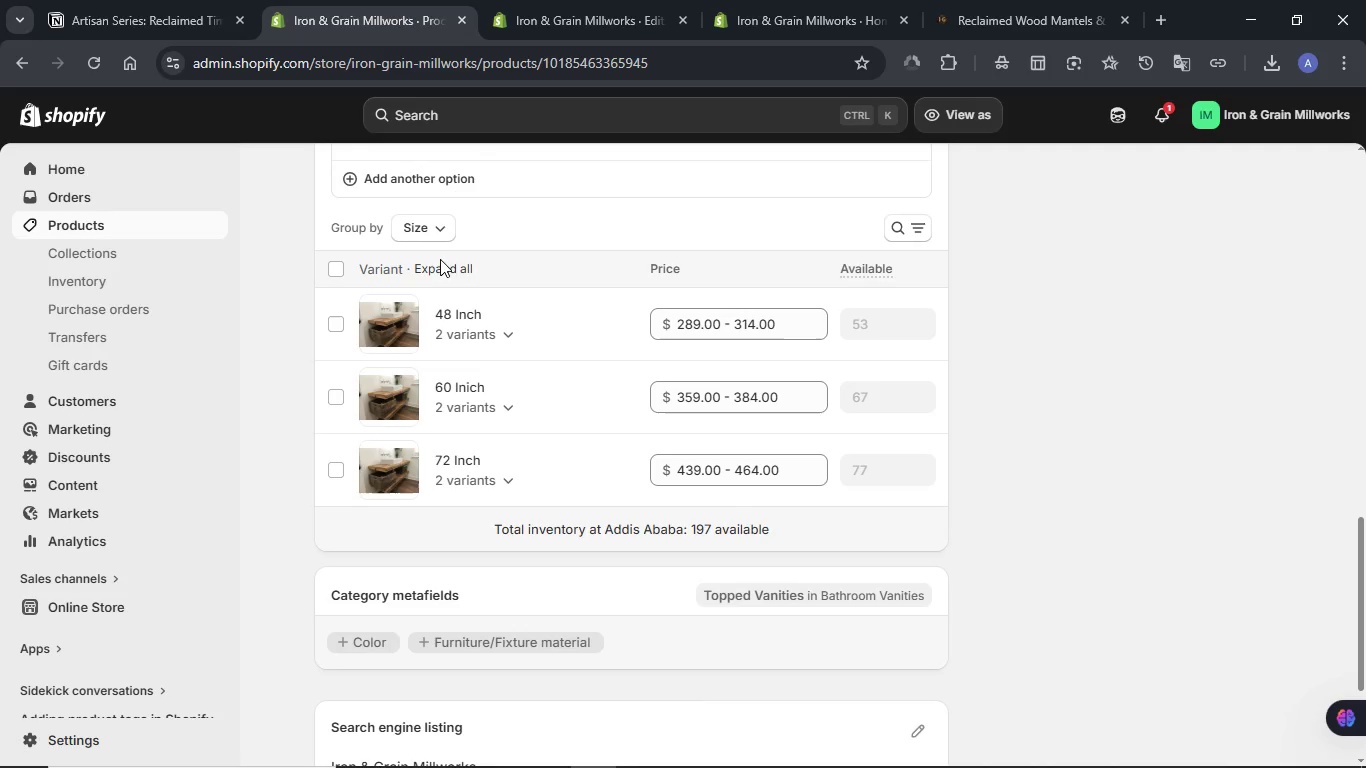 
left_click([440, 263])
 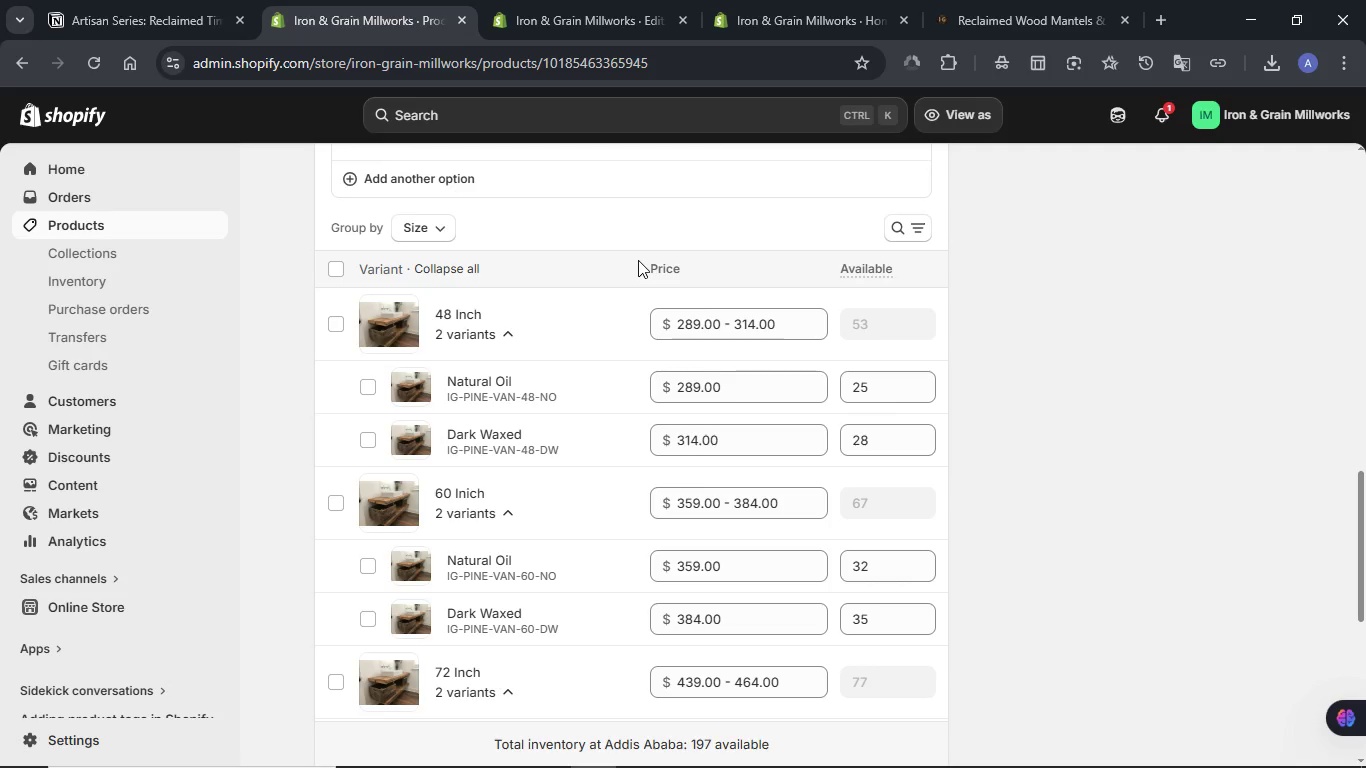 
scroll: coordinate [638, 260], scroll_direction: down, amount: 6.0
 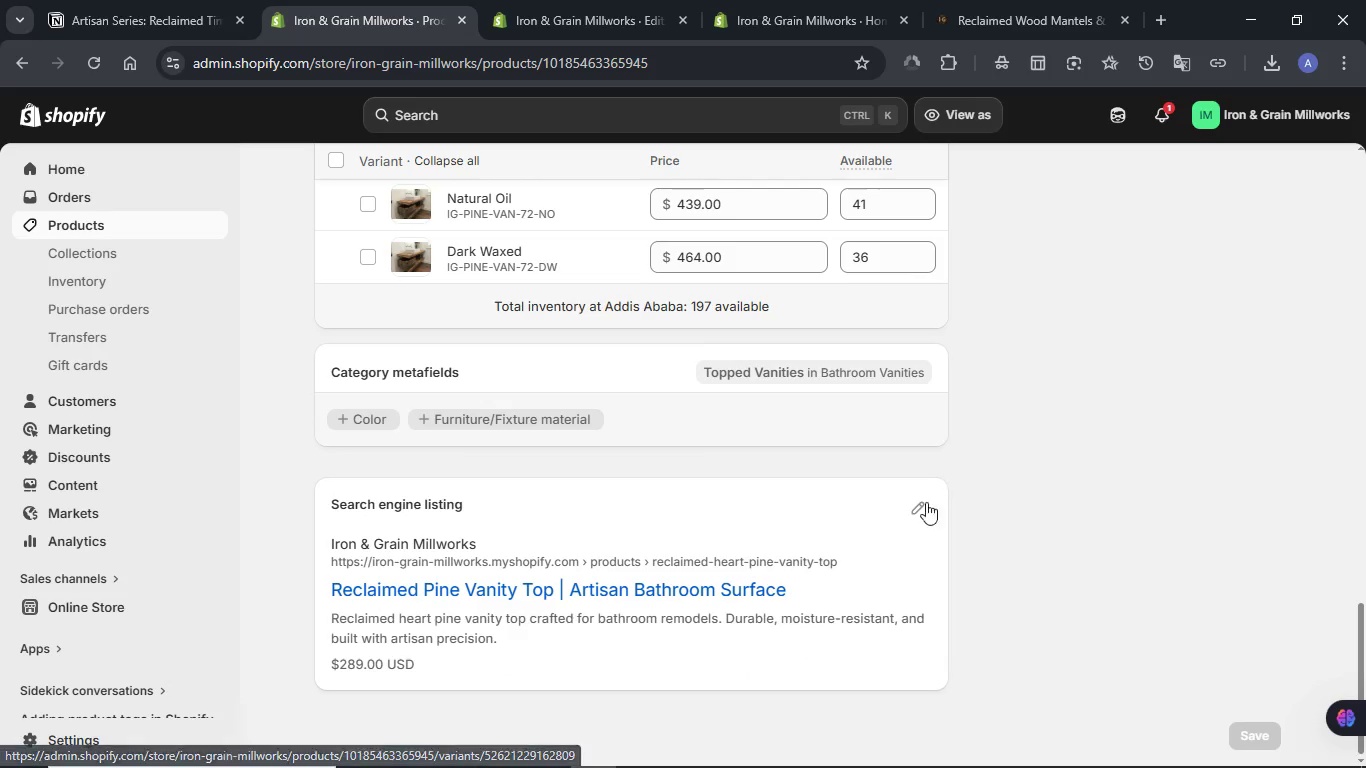 
left_click([912, 514])
 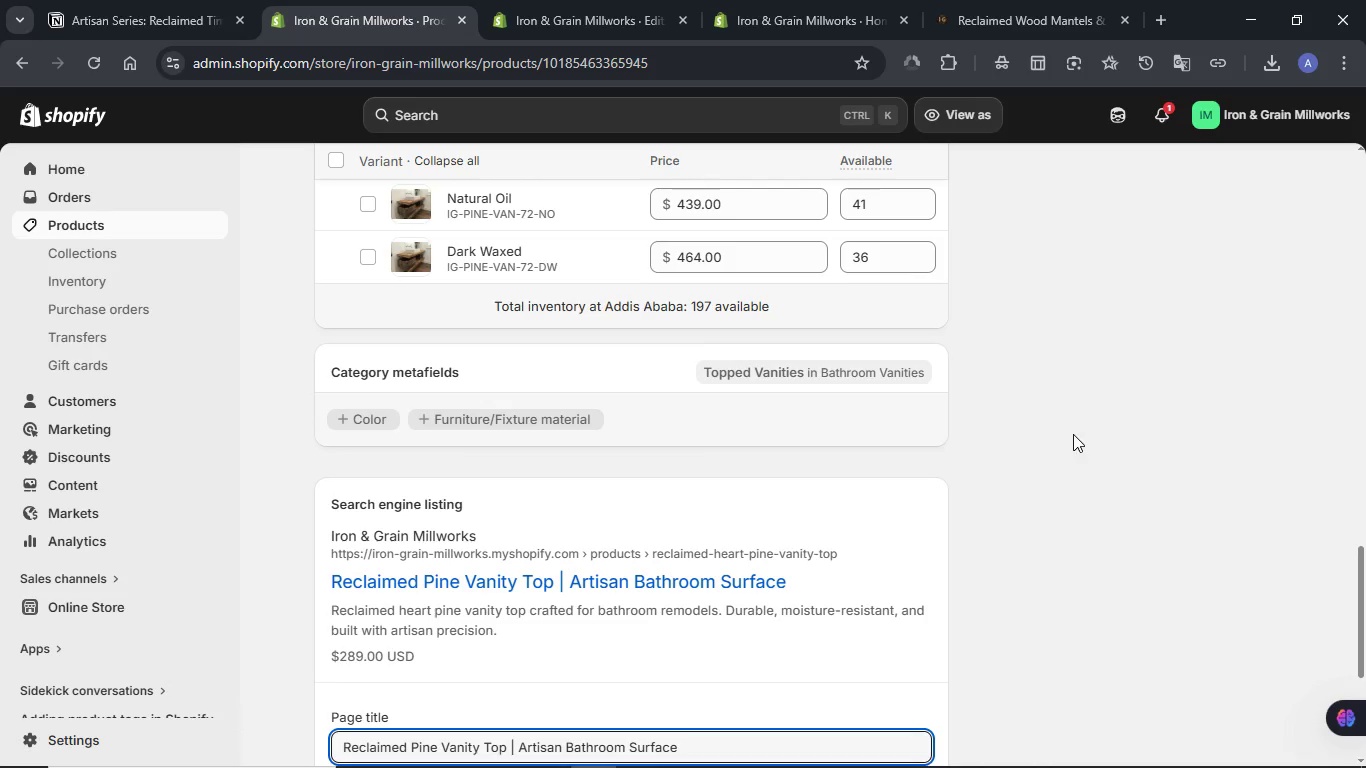 
scroll: coordinate [1063, 433], scroll_direction: down, amount: 3.0
 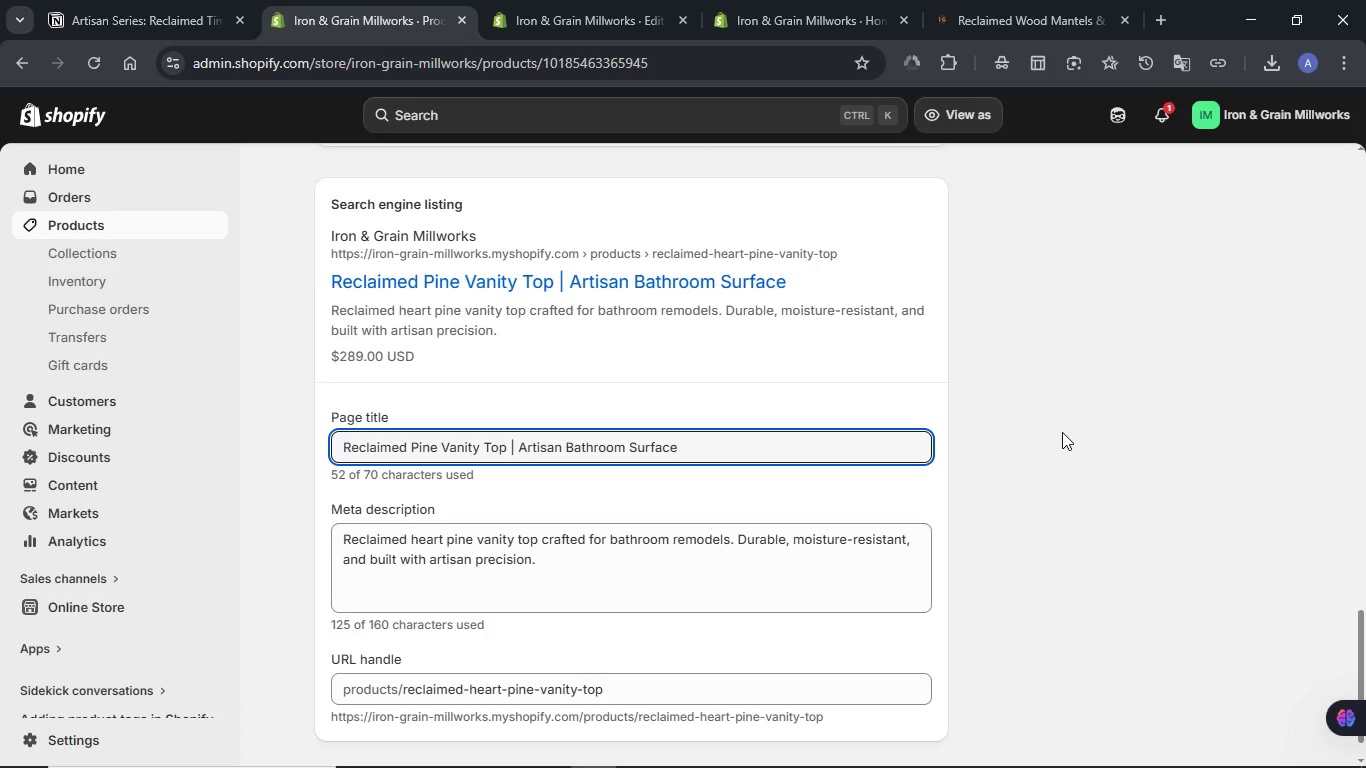 
scroll: coordinate [1062, 432], scroll_direction: up, amount: 30.0
 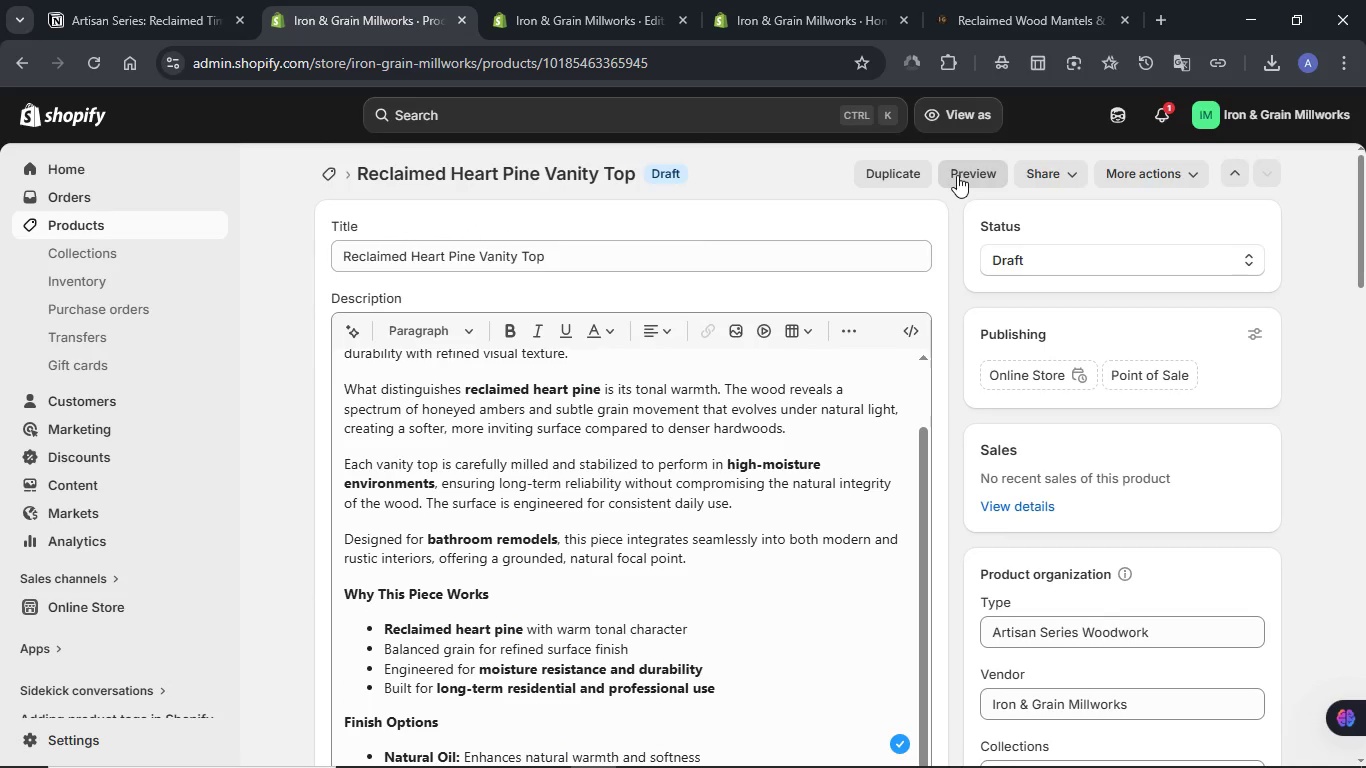 
left_click([1051, 265])
 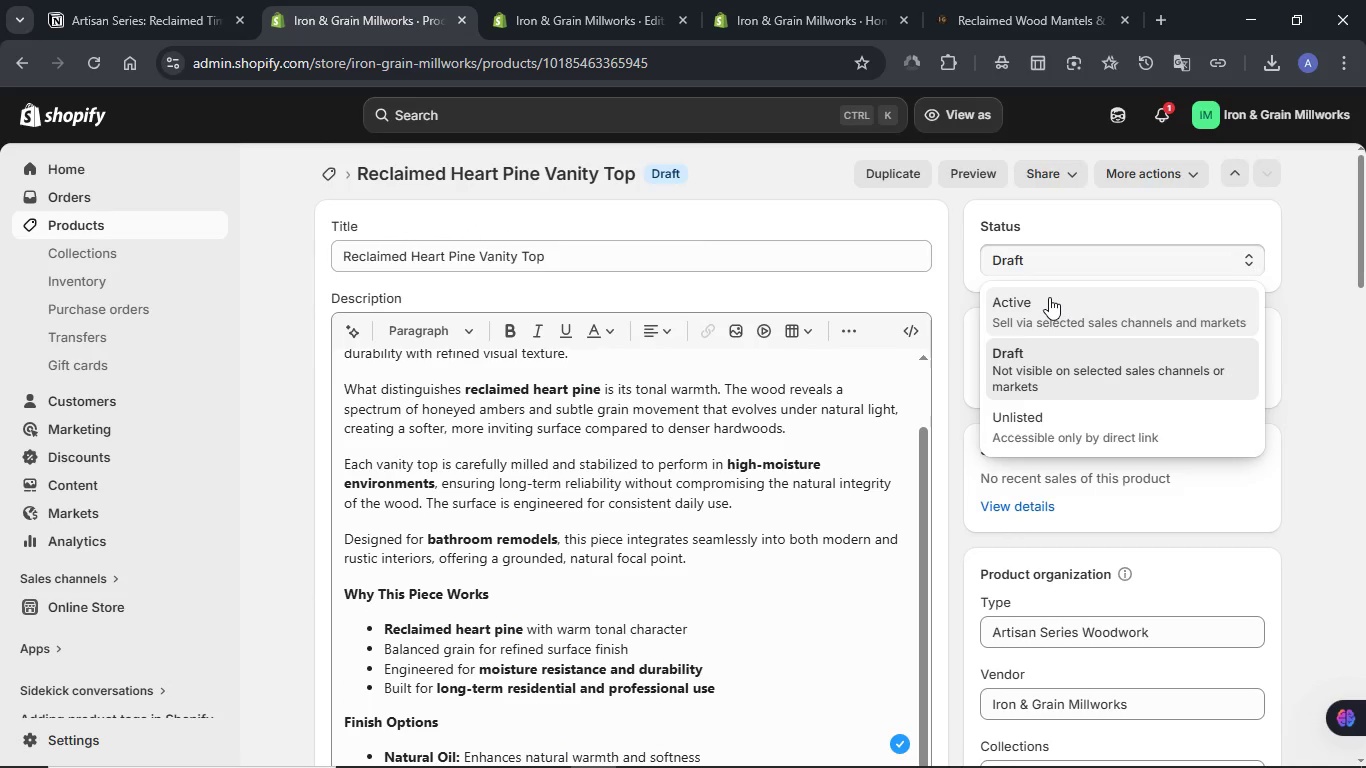 
left_click([1049, 297])
 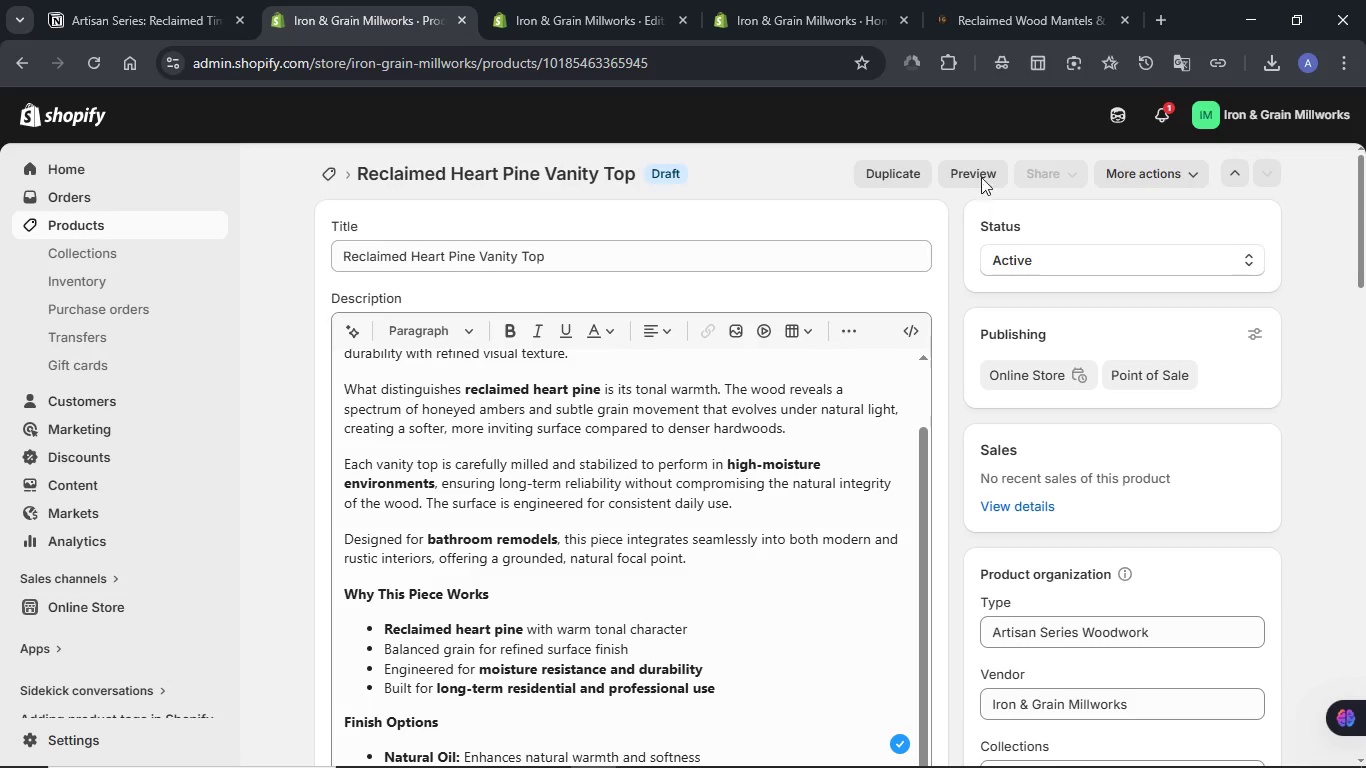 
left_click([981, 116])
 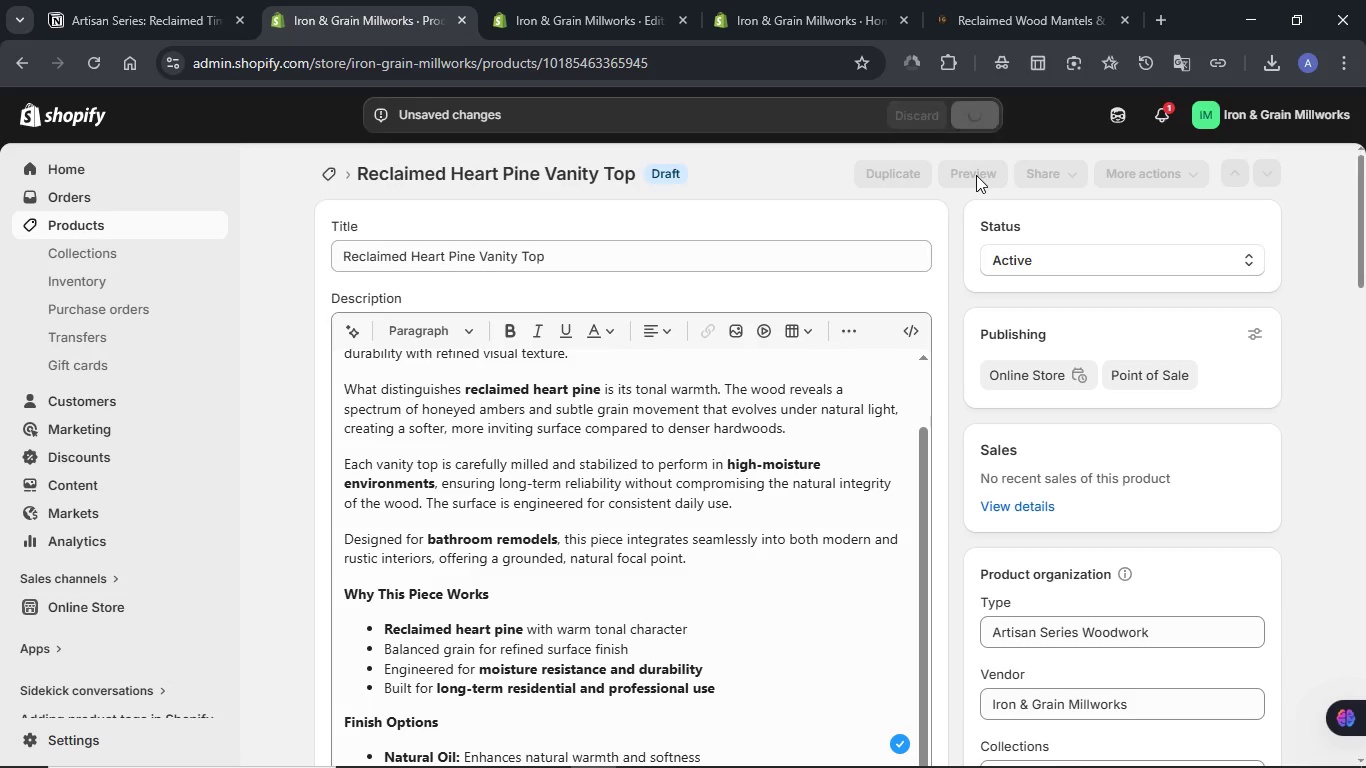 
left_click([96, 0])
 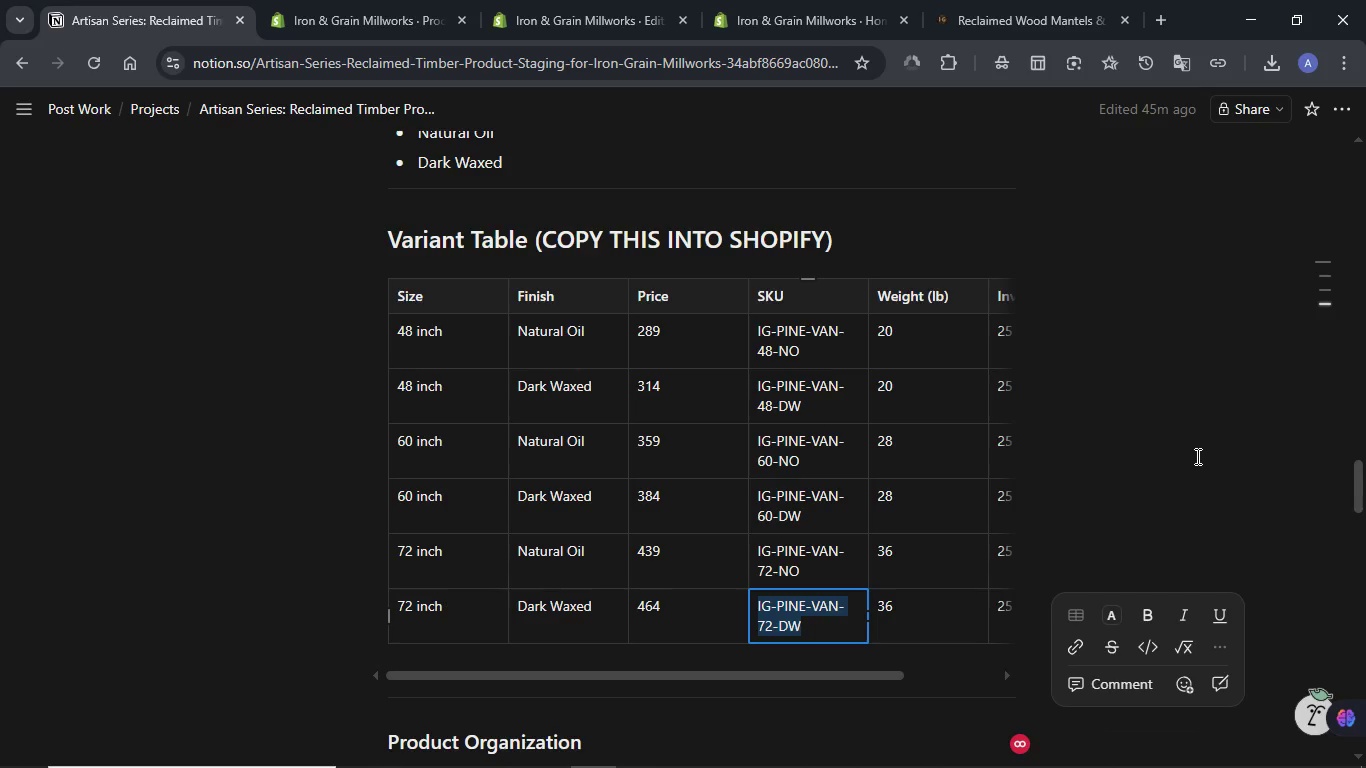 
scroll: coordinate [1164, 442], scroll_direction: down, amount: 3.0
 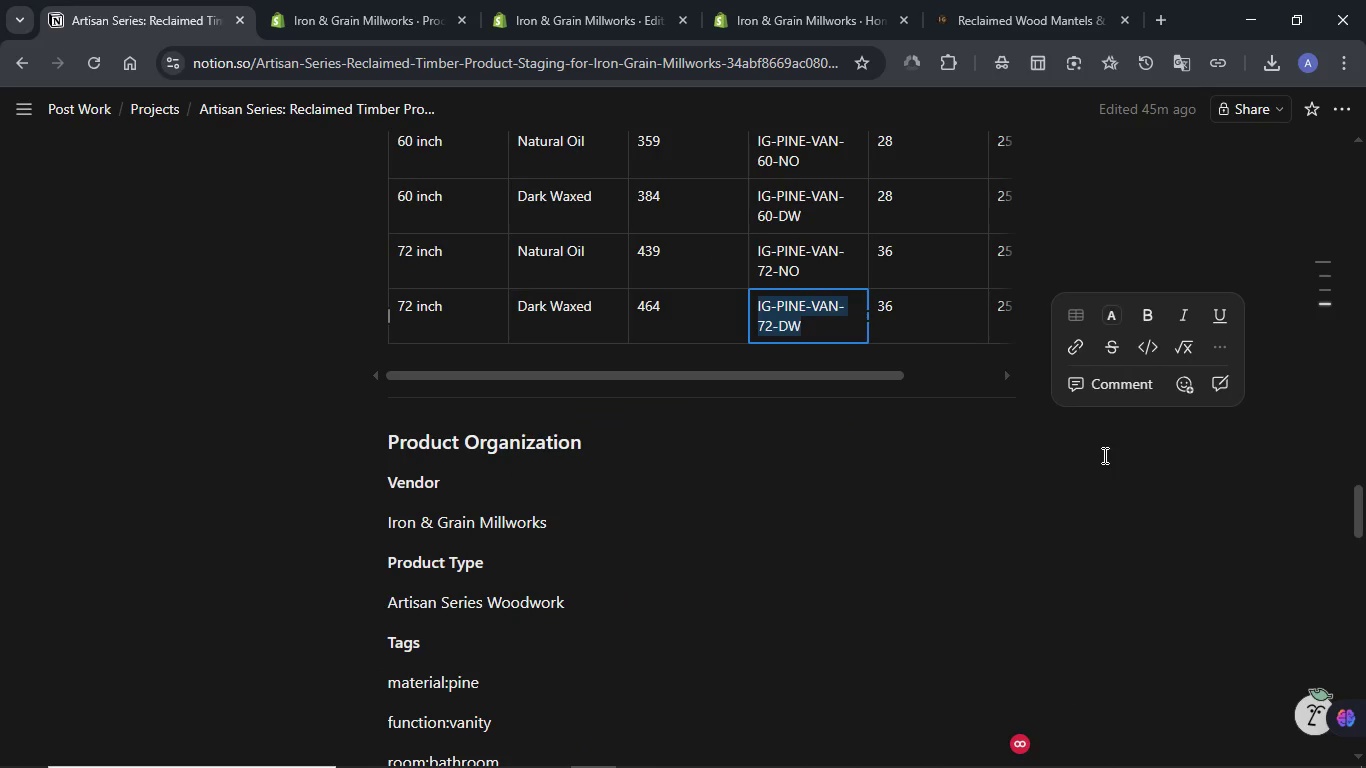 
scroll: coordinate [594, 491], scroll_direction: up, amount: 23.0
 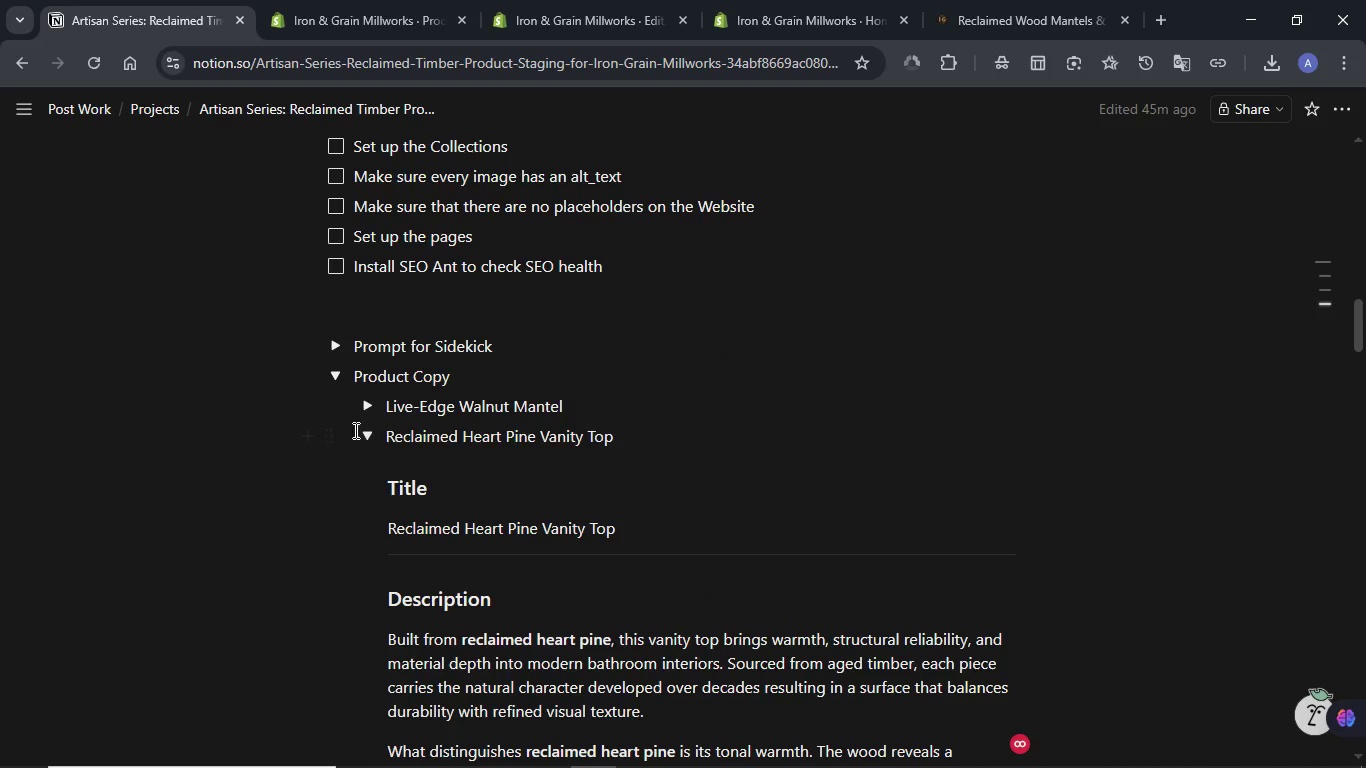 
left_click([365, 431])
 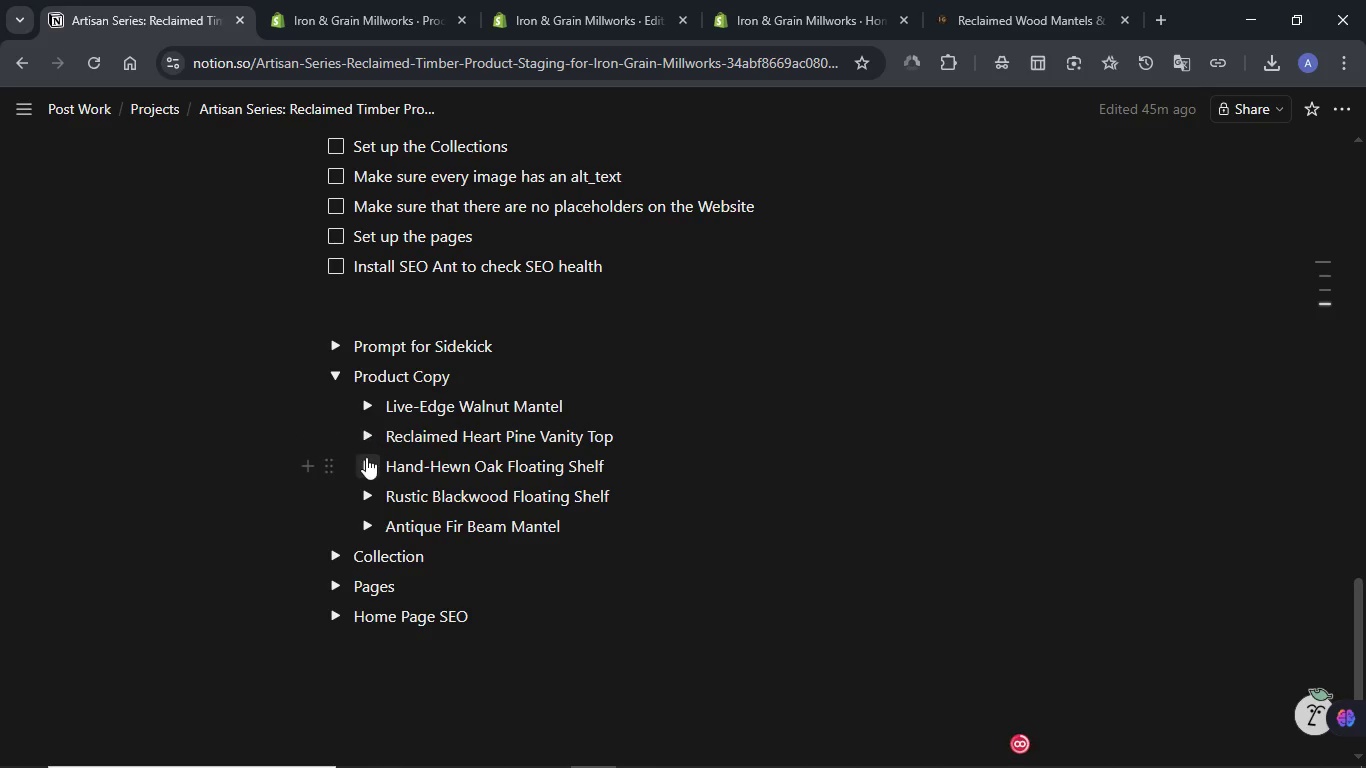 
left_click([366, 457])
 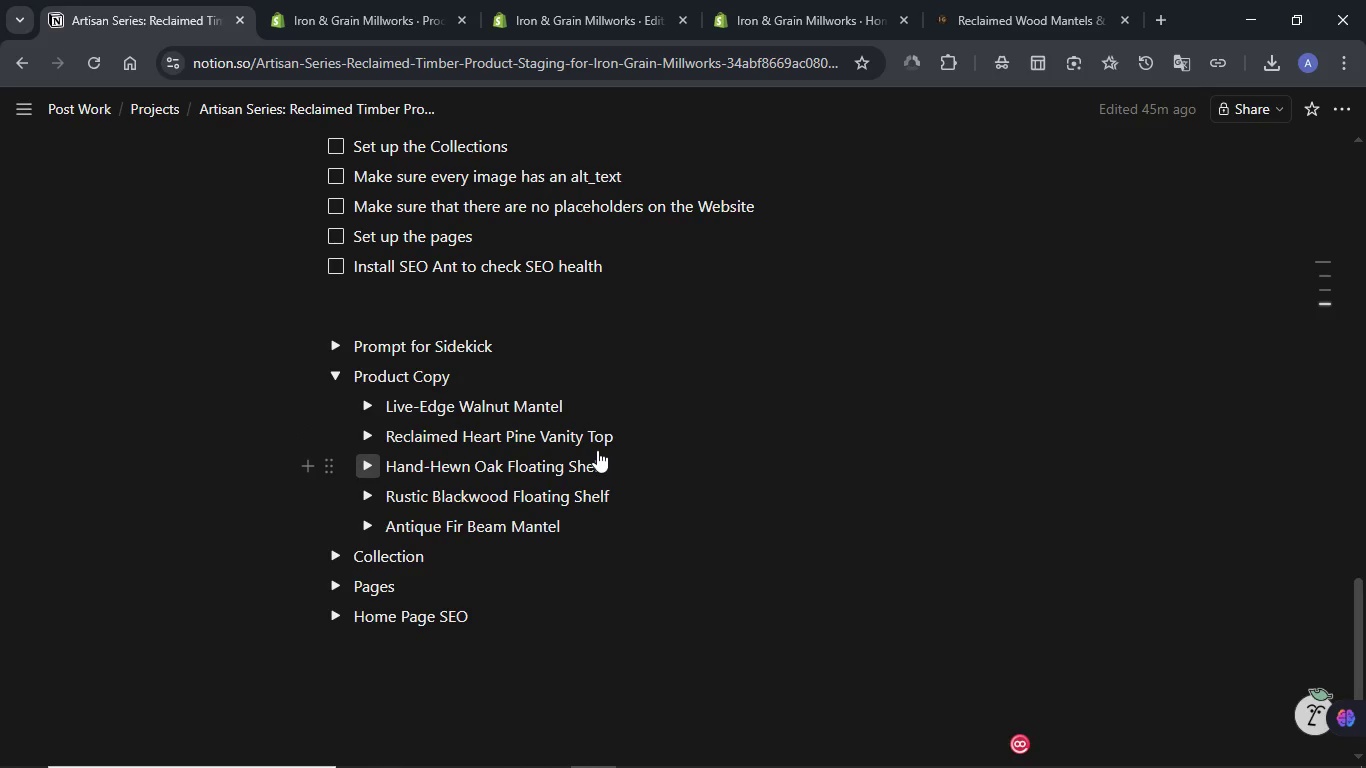 
scroll: coordinate [597, 450], scroll_direction: up, amount: 10.0
 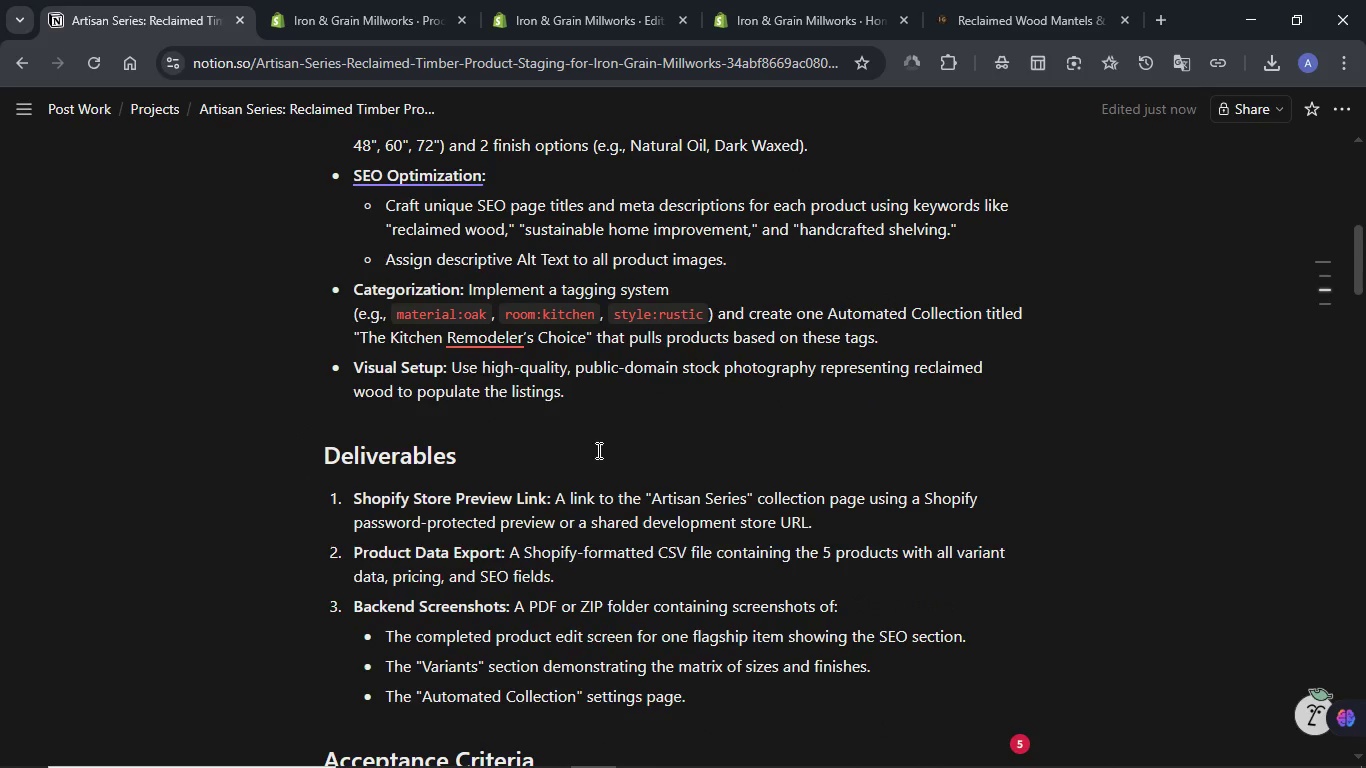 
scroll: coordinate [597, 450], scroll_direction: down, amount: 14.0
 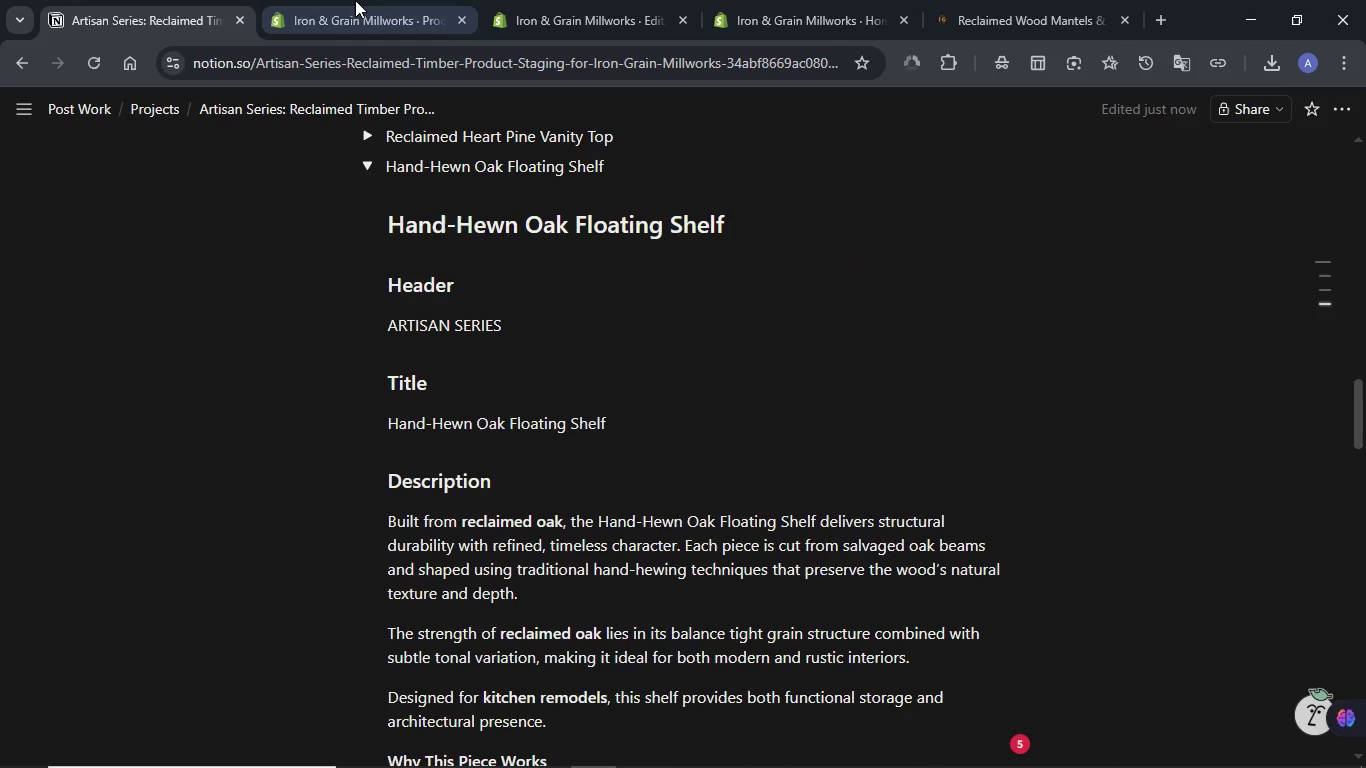 
left_click([355, 0])
 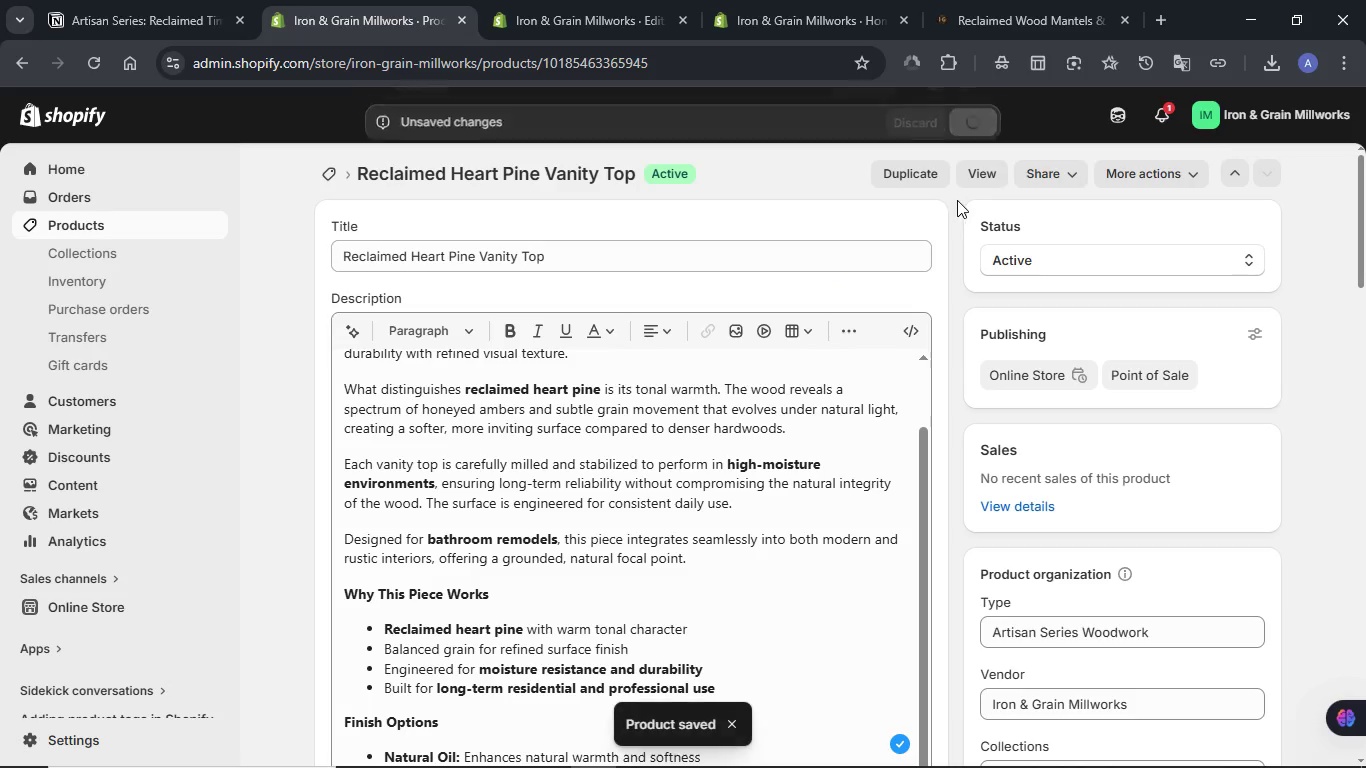 
left_click([976, 177])
 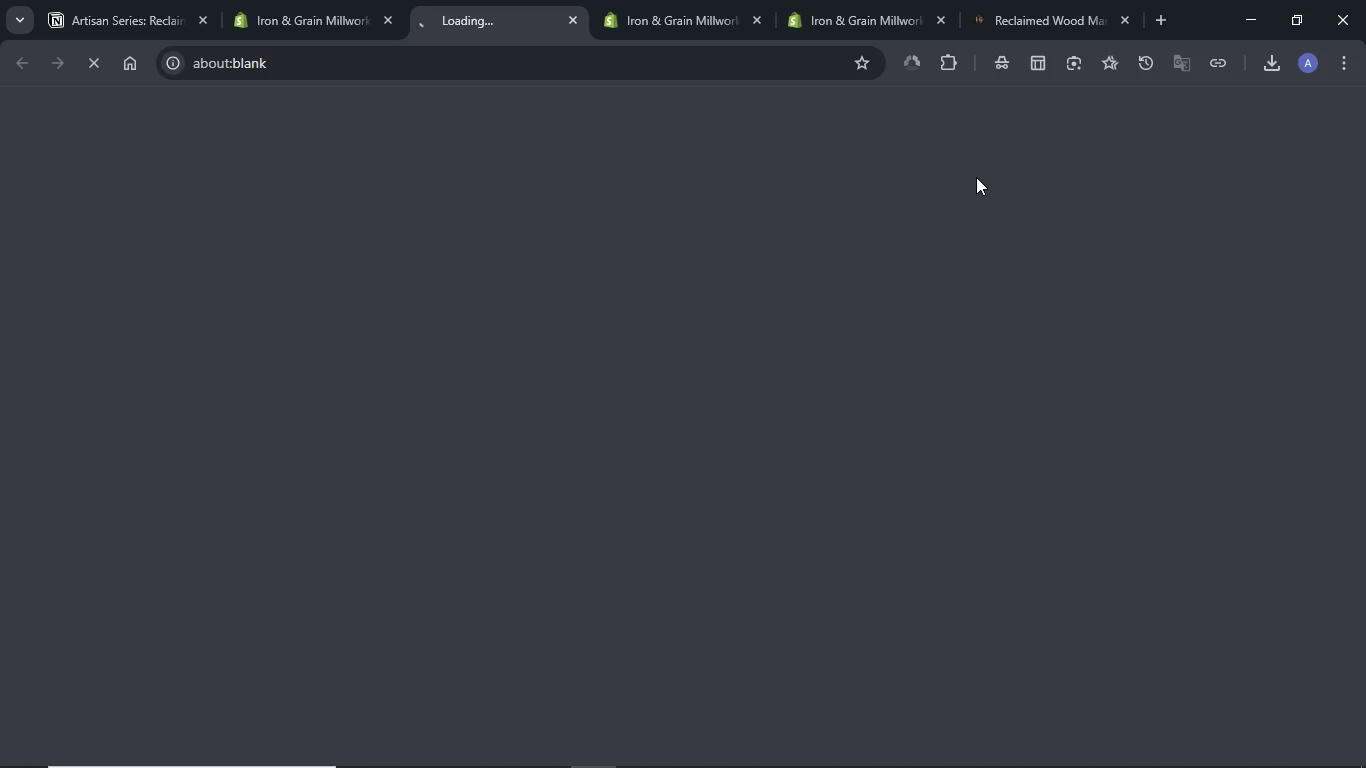 
wait(9.92)
 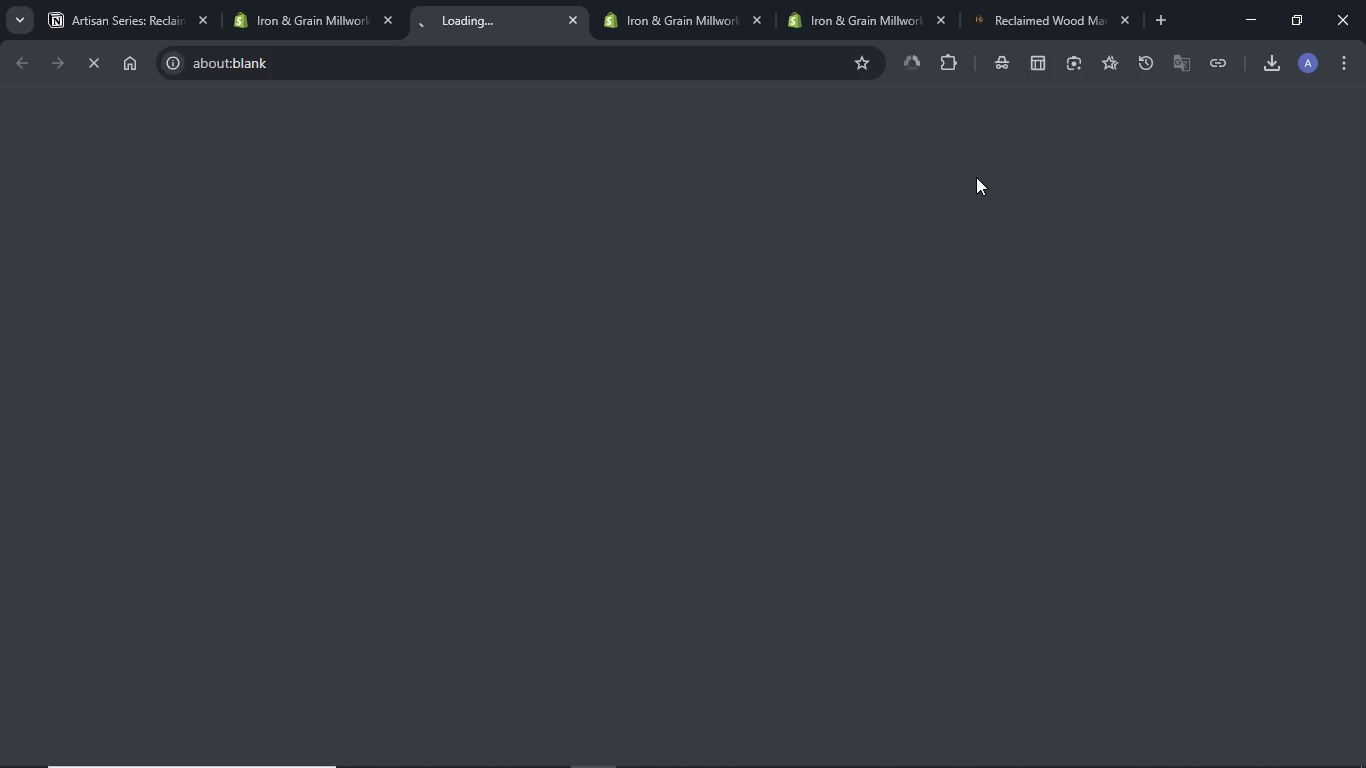 
scroll: coordinate [1110, 385], scroll_direction: down, amount: 4.0
 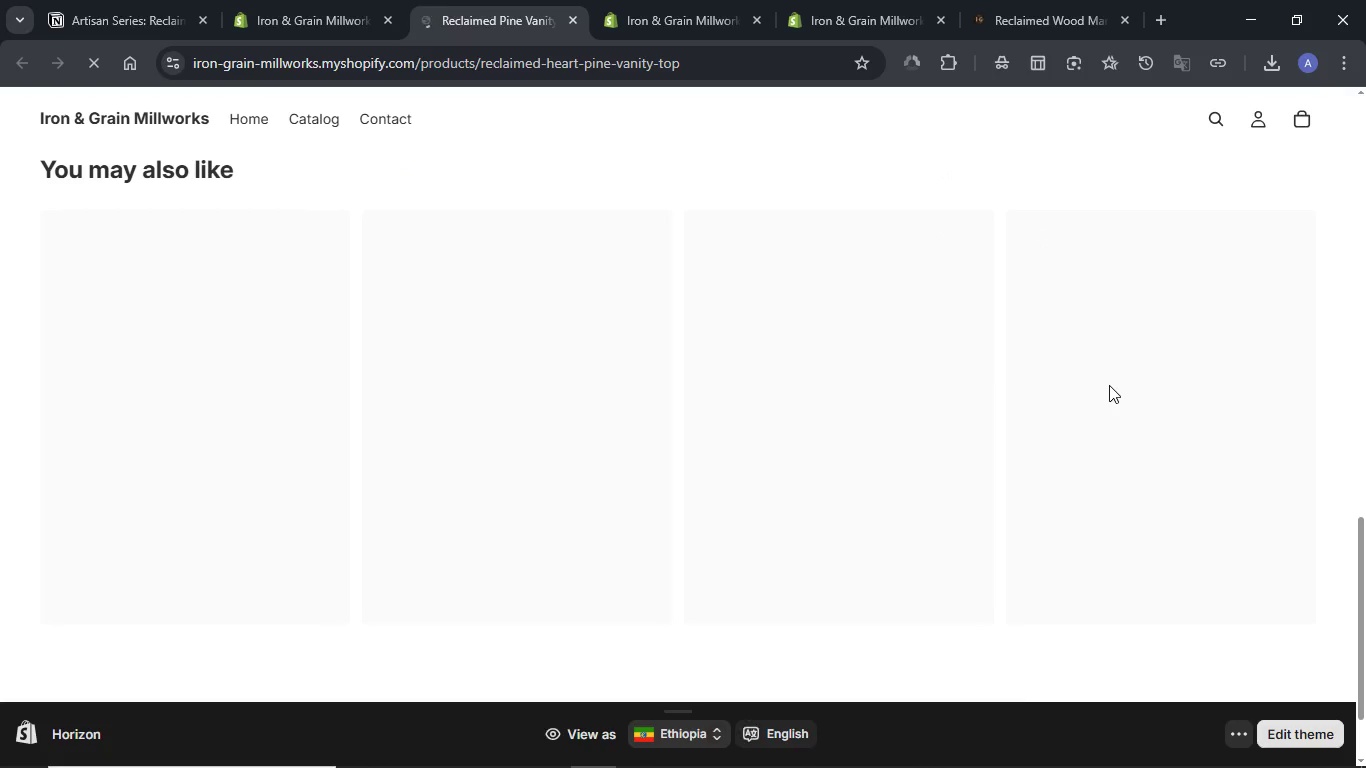 
scroll: coordinate [1109, 385], scroll_direction: up, amount: 20.0
 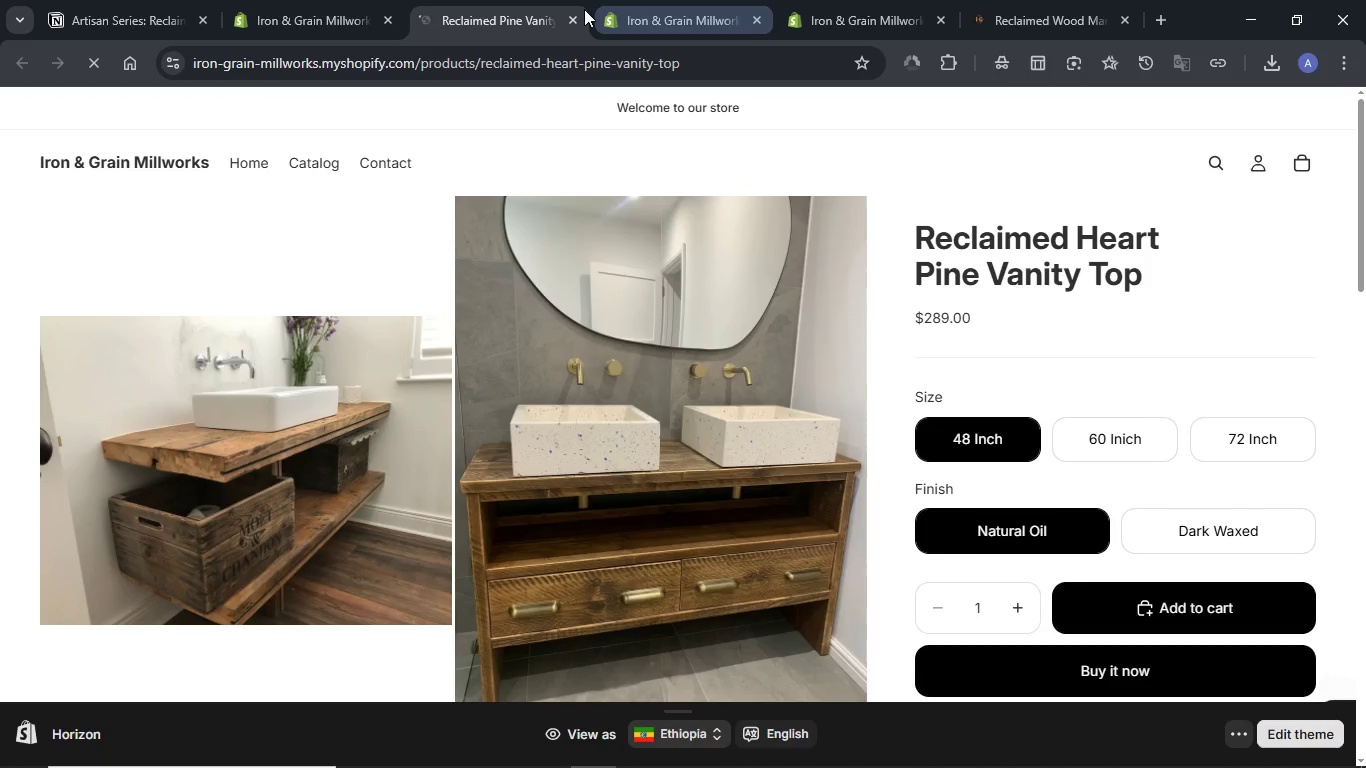 
left_click([573, 20])
 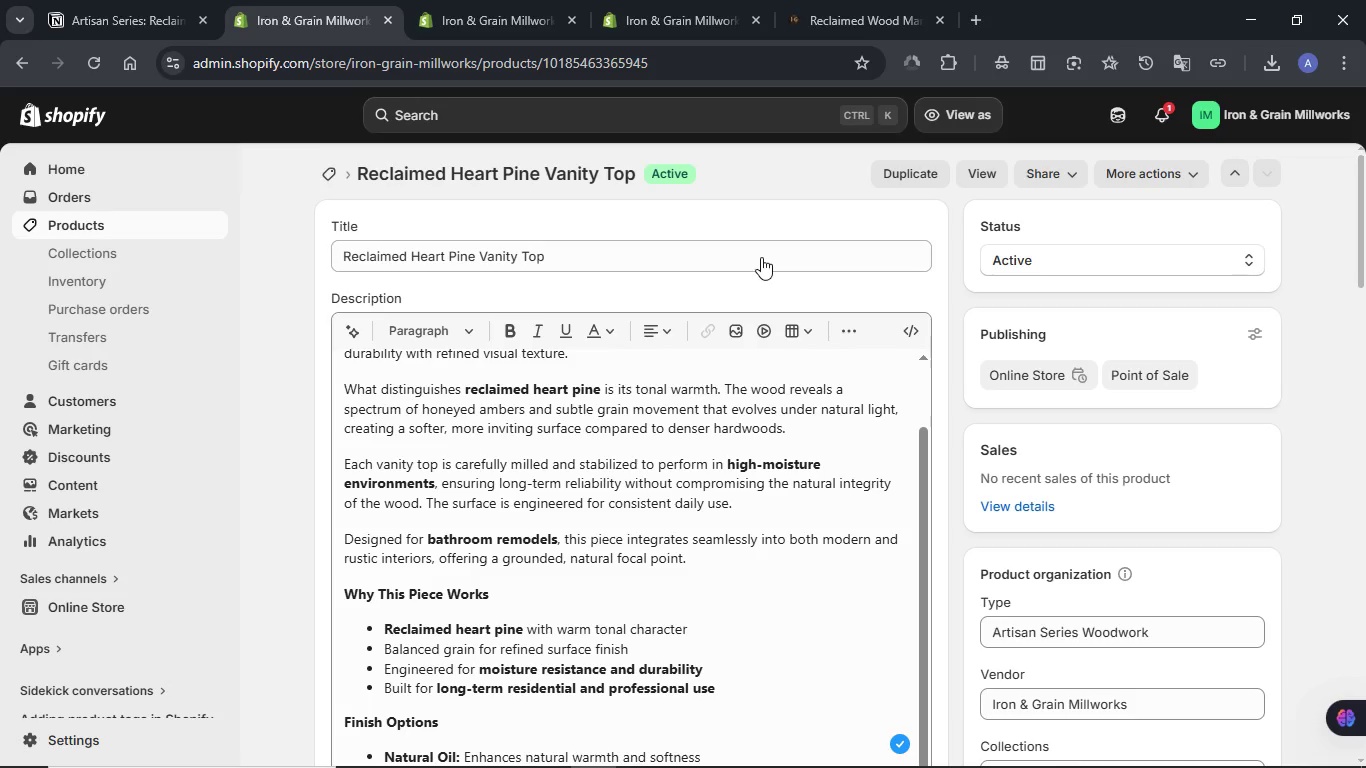 
scroll: coordinate [761, 257], scroll_direction: down, amount: 2.0
 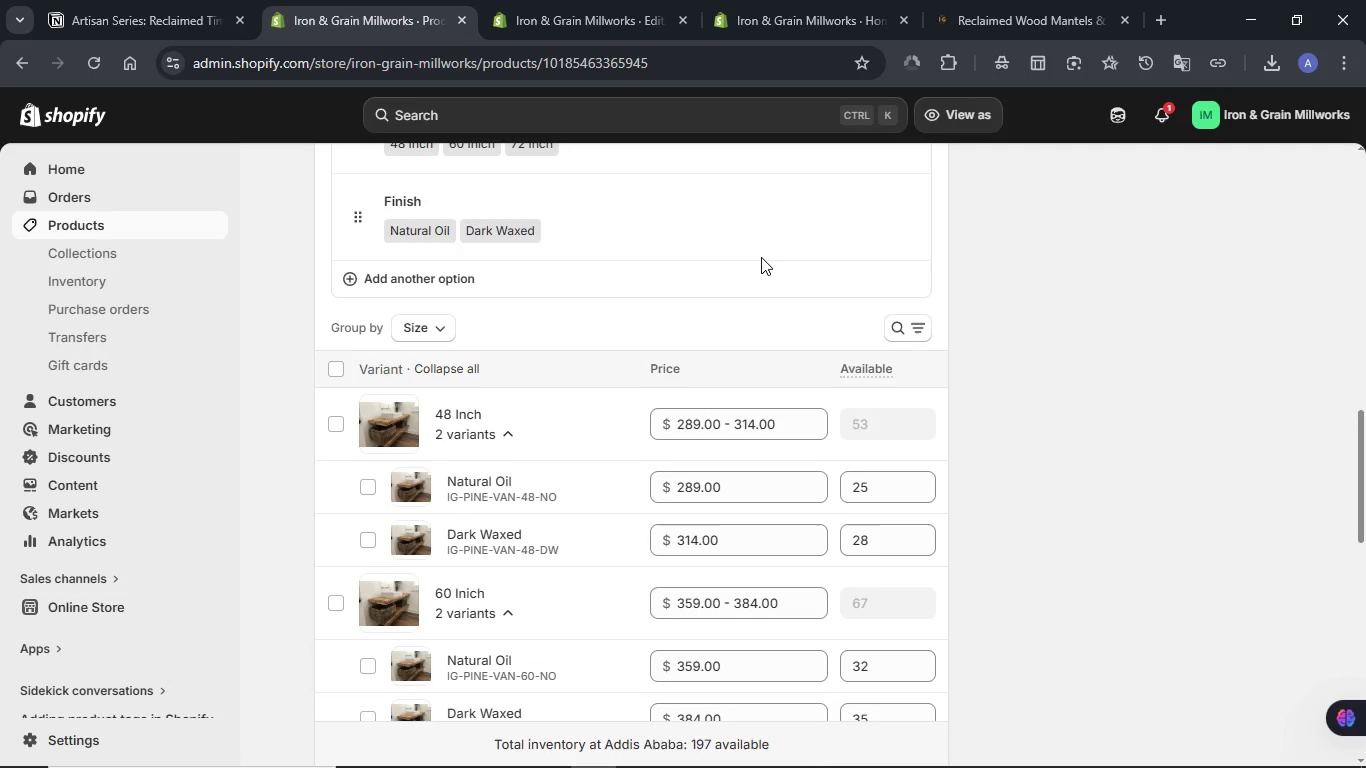 
scroll: coordinate [760, 257], scroll_direction: up, amount: 23.0
 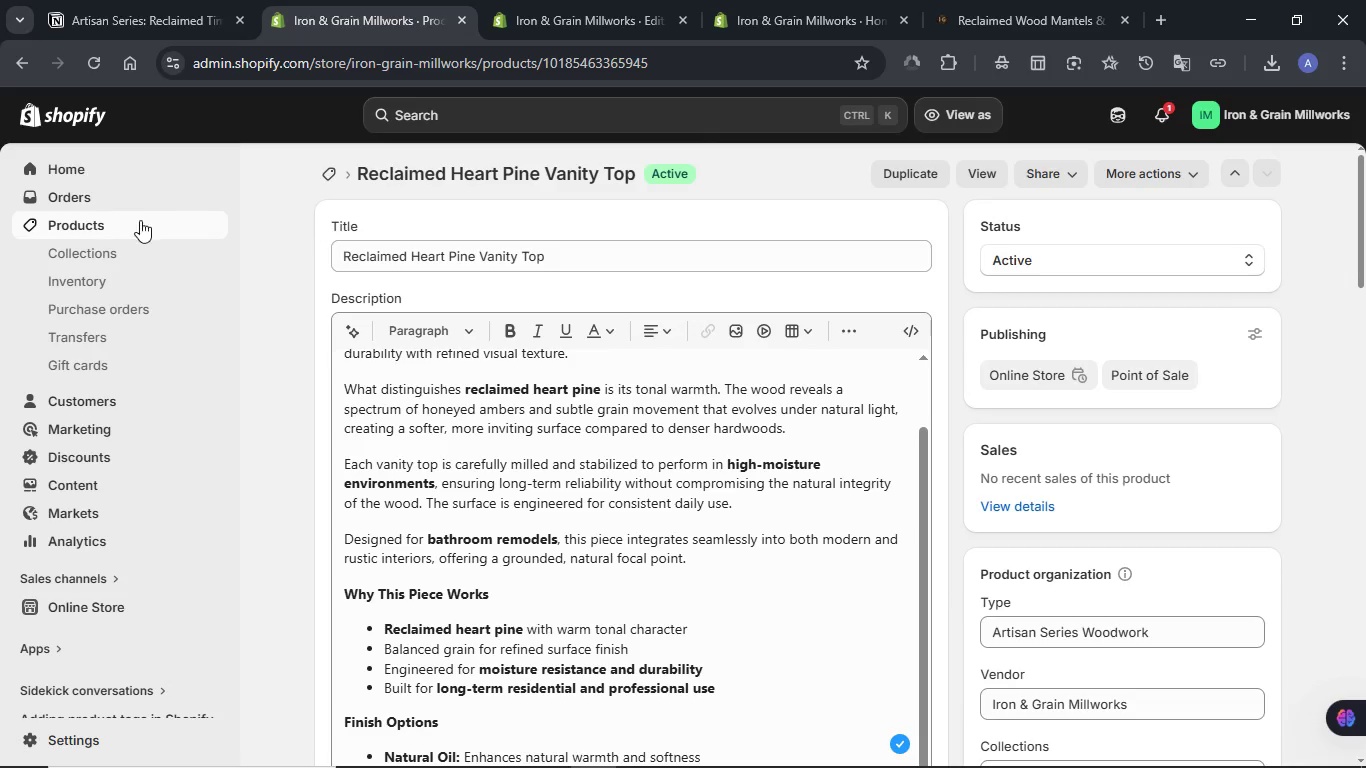 
left_click([77, 221])
 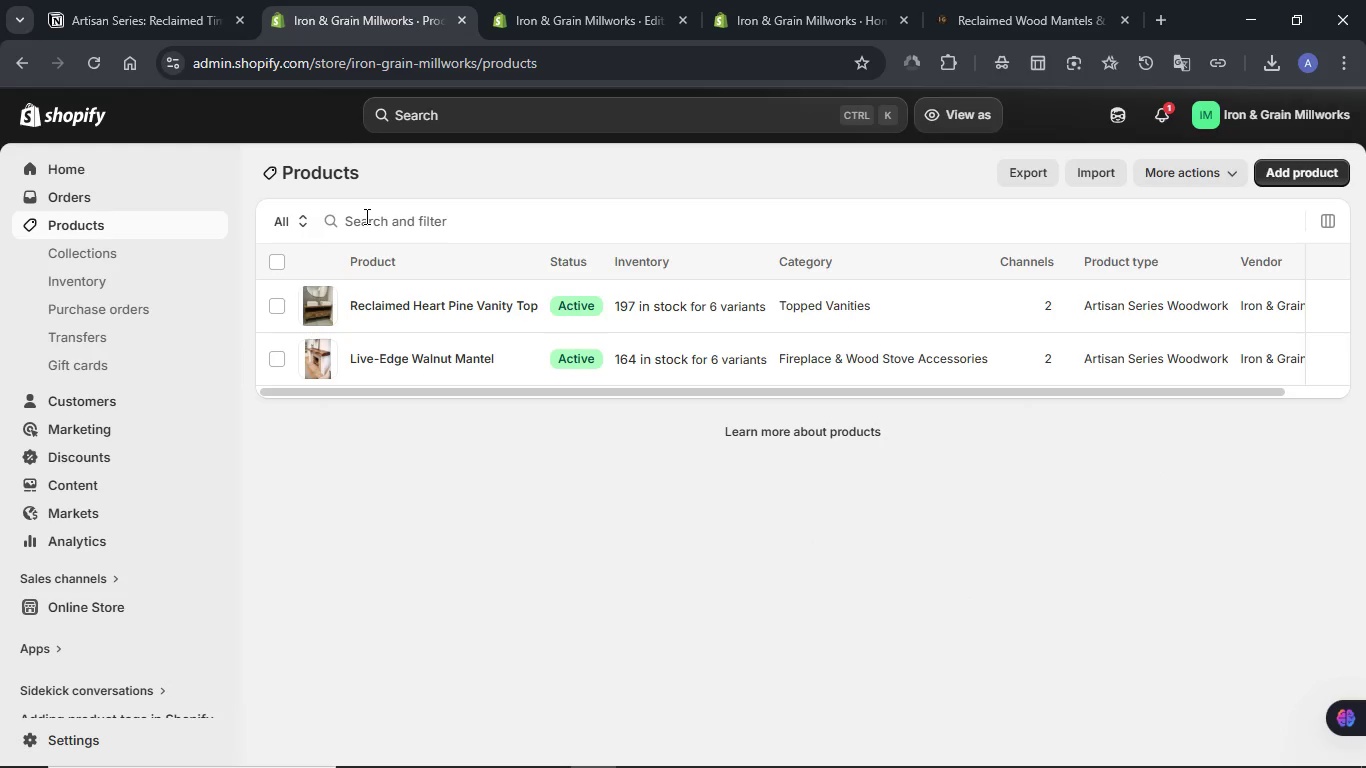 
wait(6.31)
 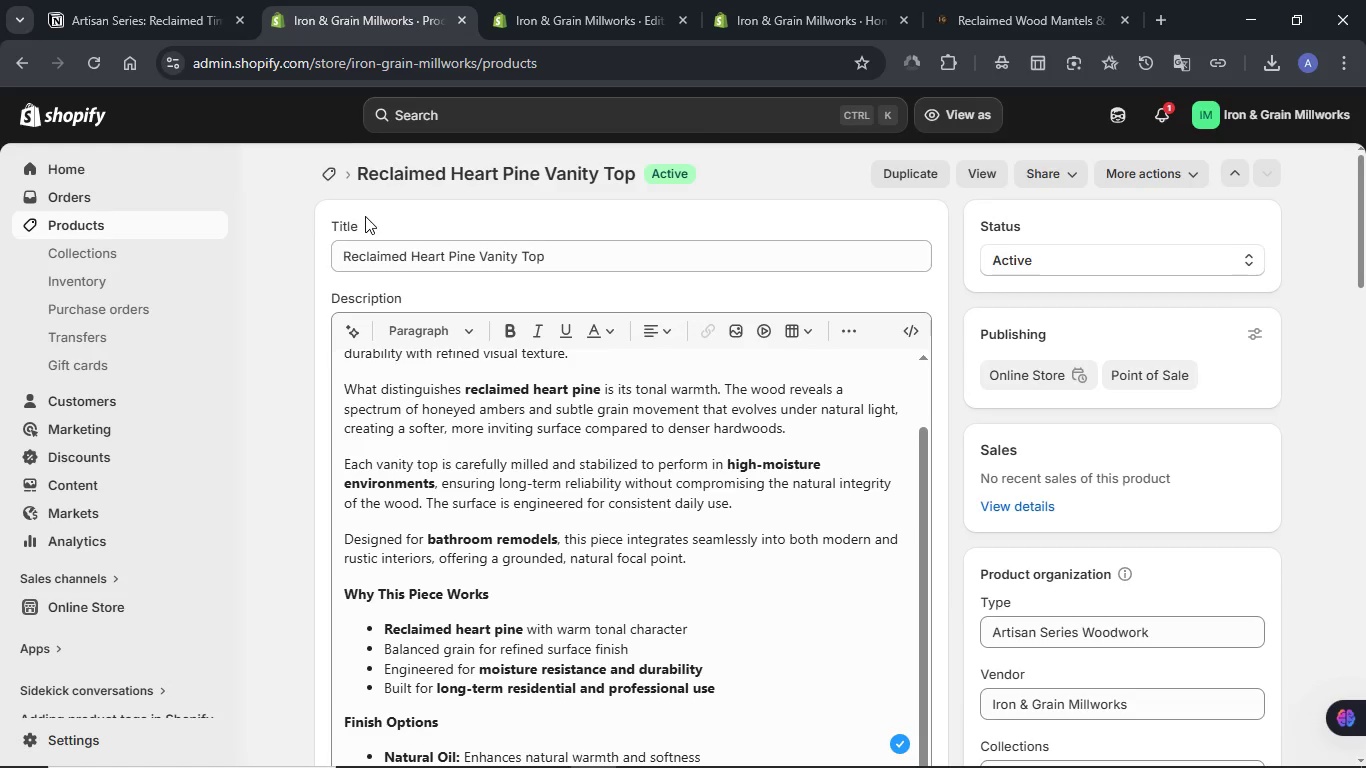 
left_click([1322, 168])
 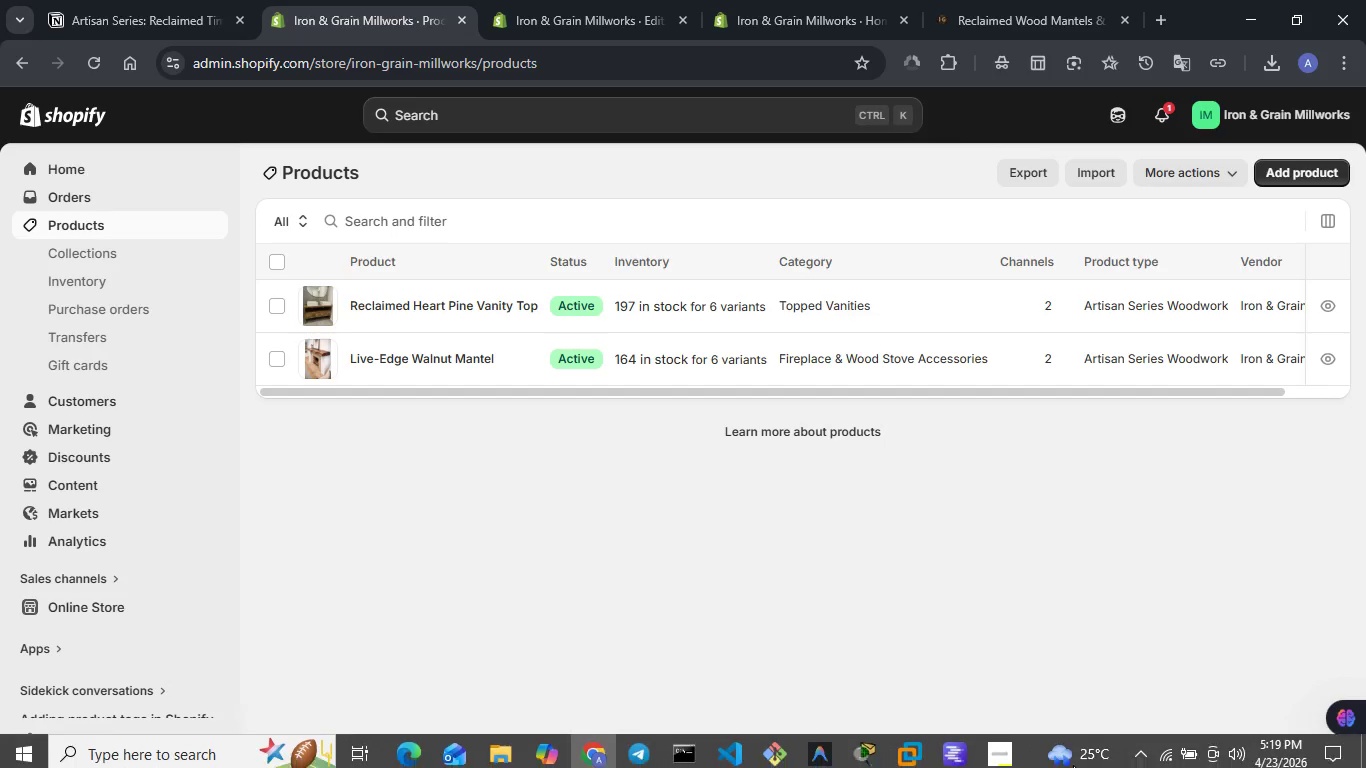 
left_click([1007, 755])